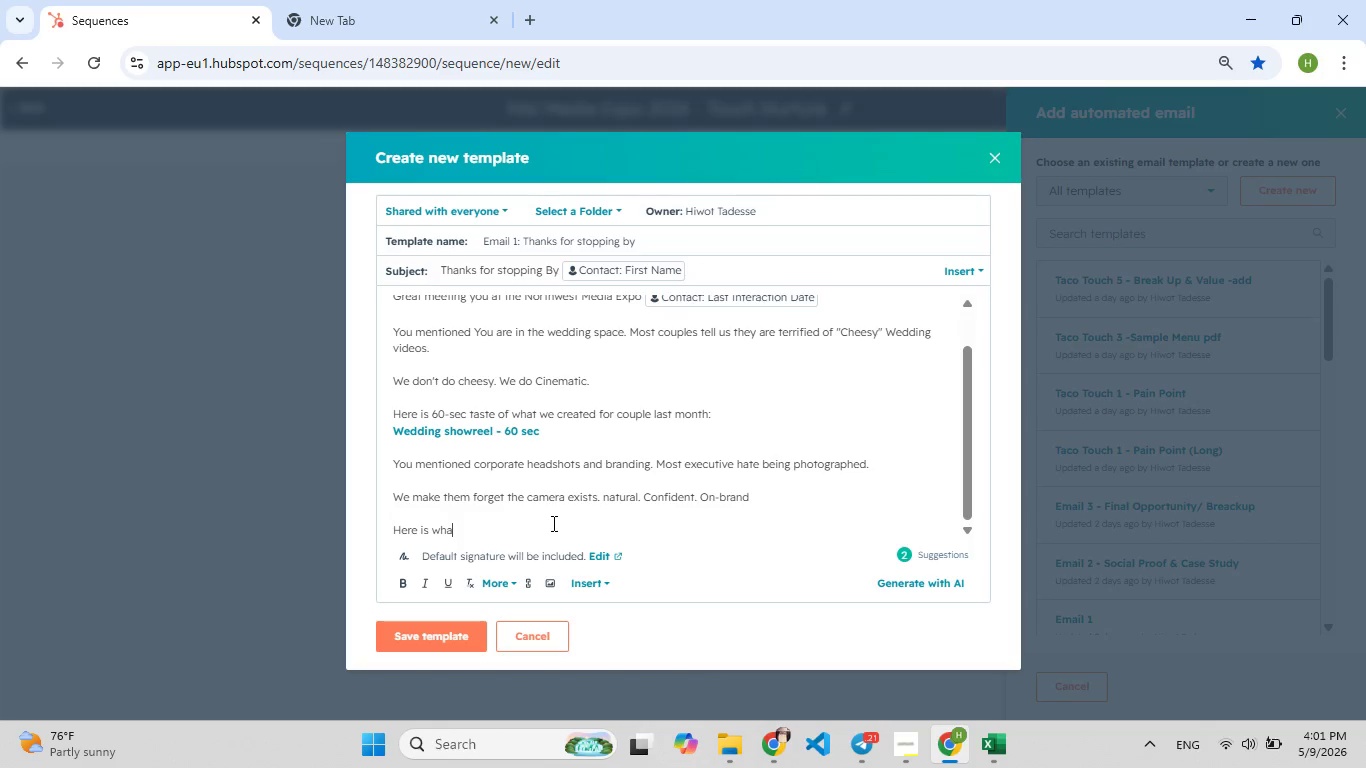 
type(t we did for local)
 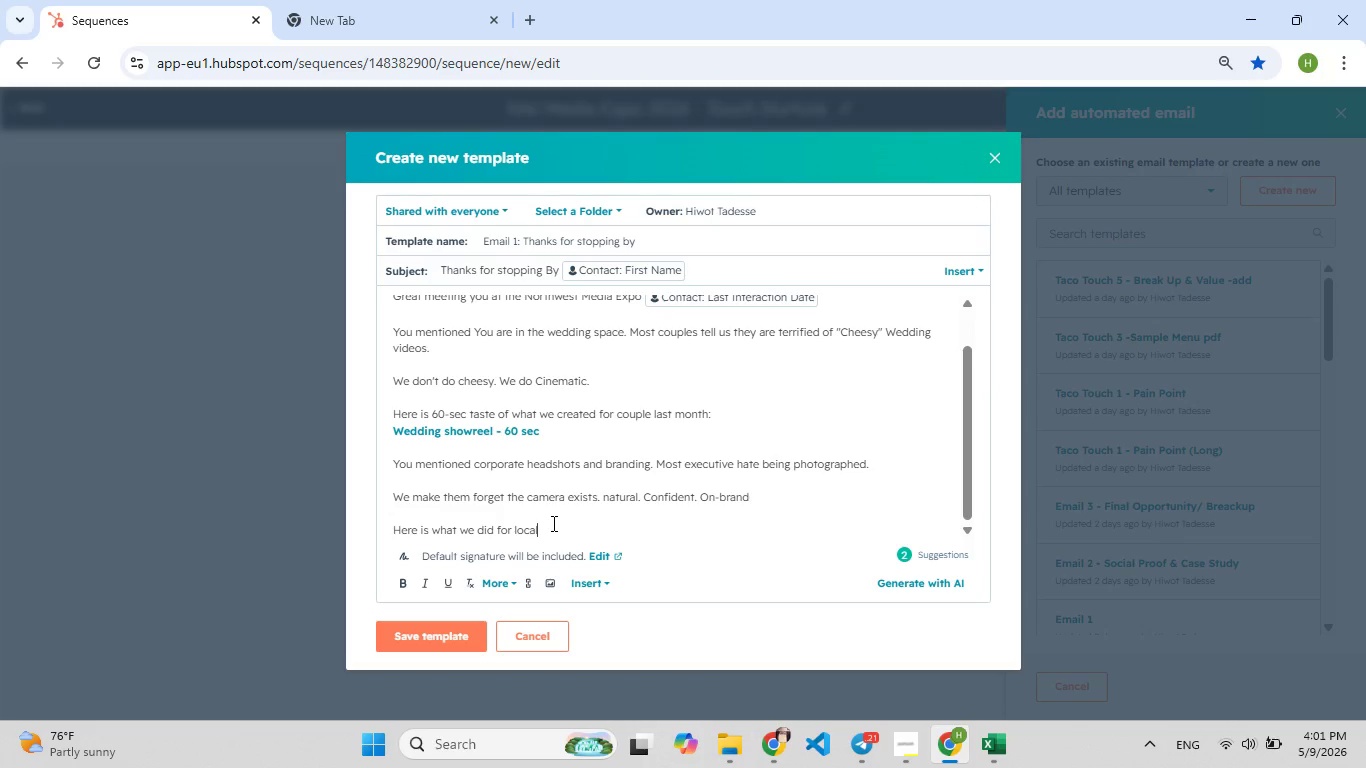 
wait(12.72)
 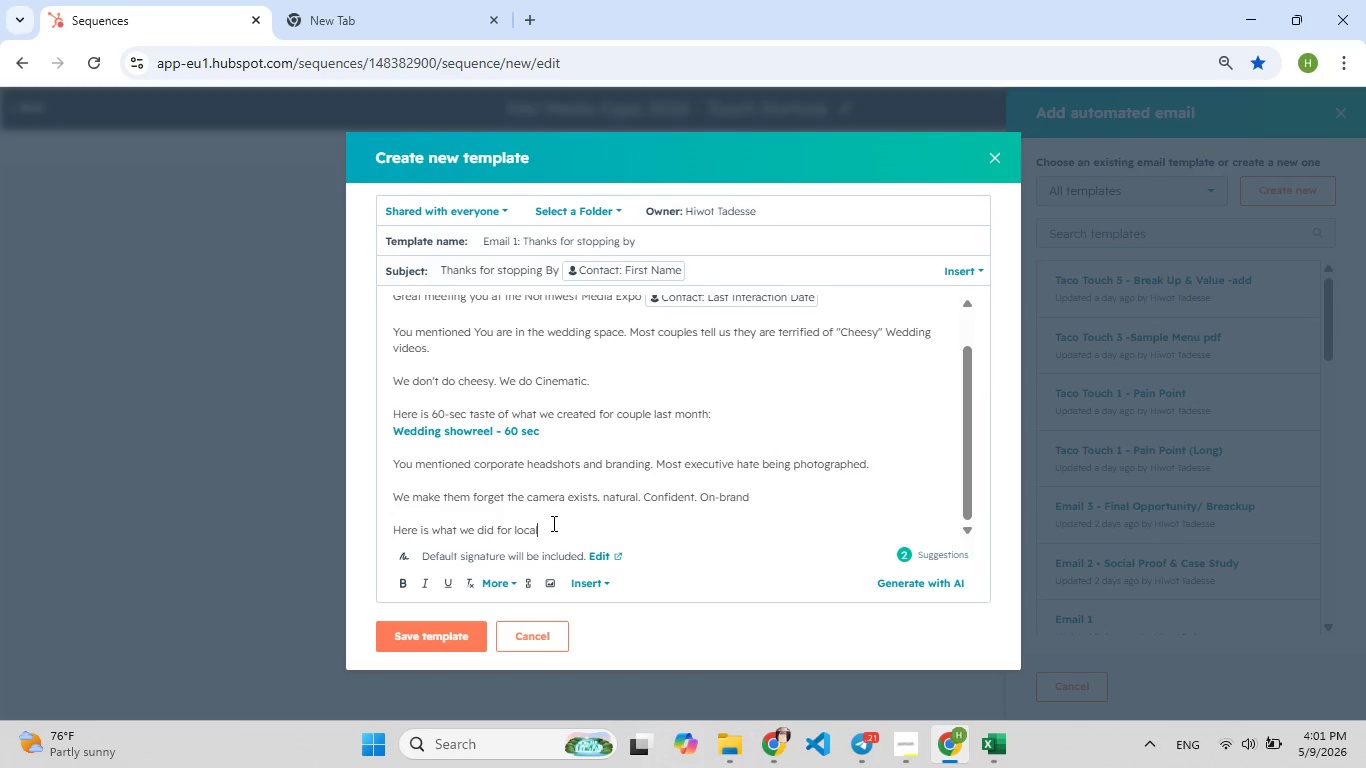 
type( tec[F7]h E)
key(Backspace)
type([F9]CEO last quarter:)
 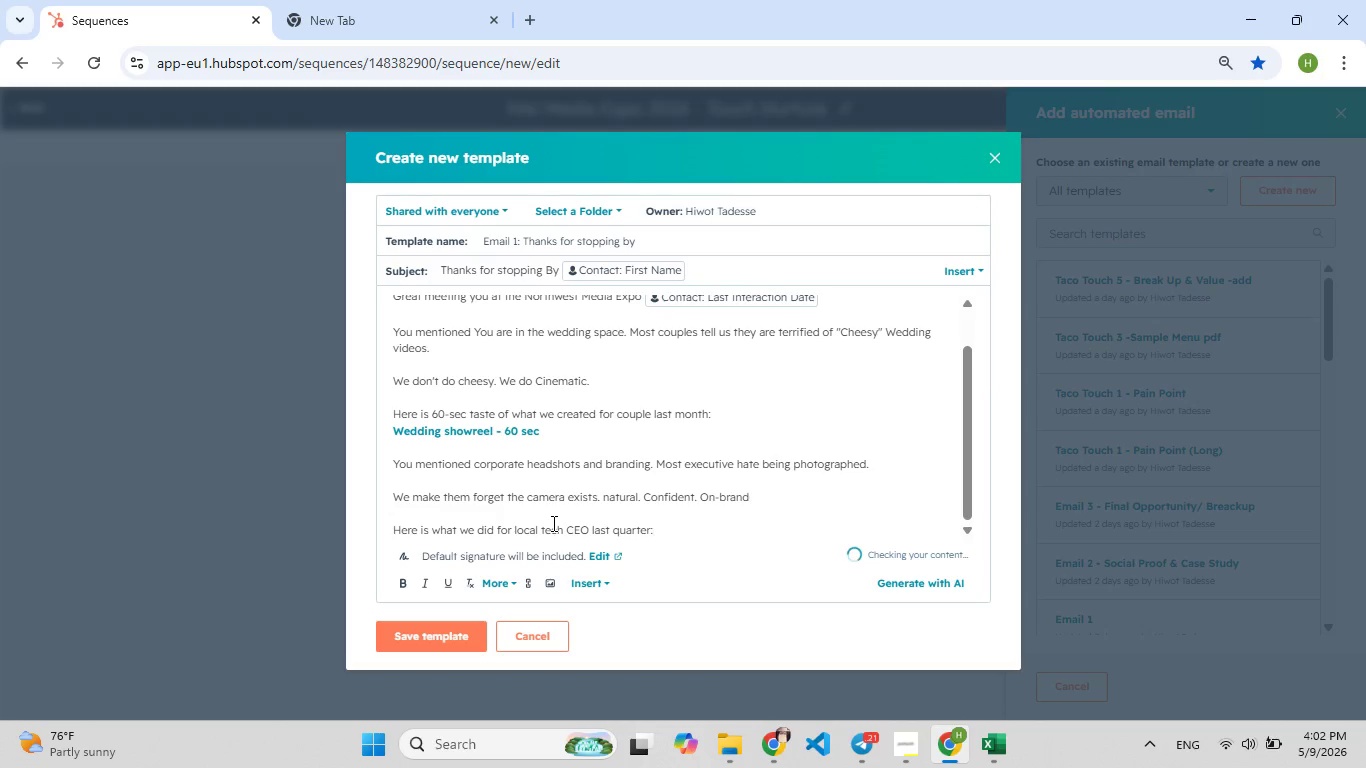 
key(Enter)
 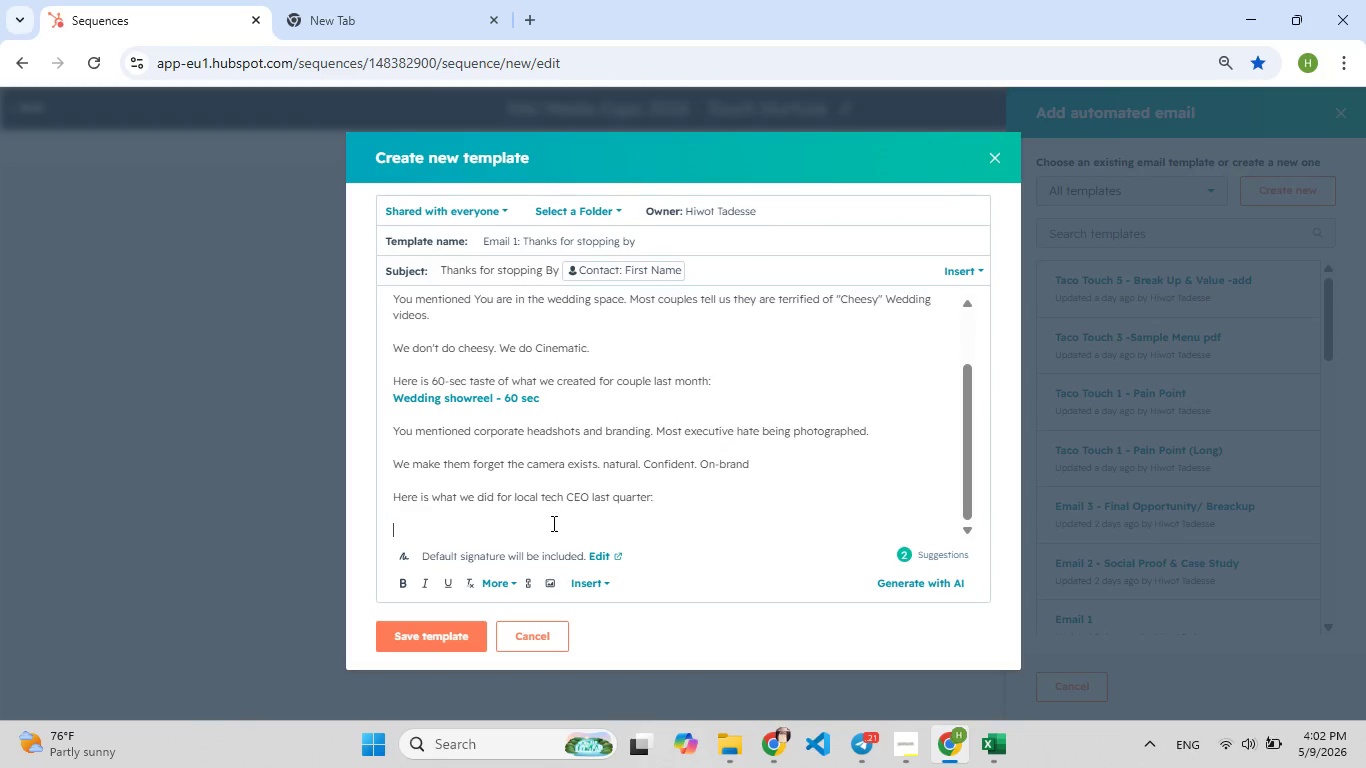 
key(Enter)
 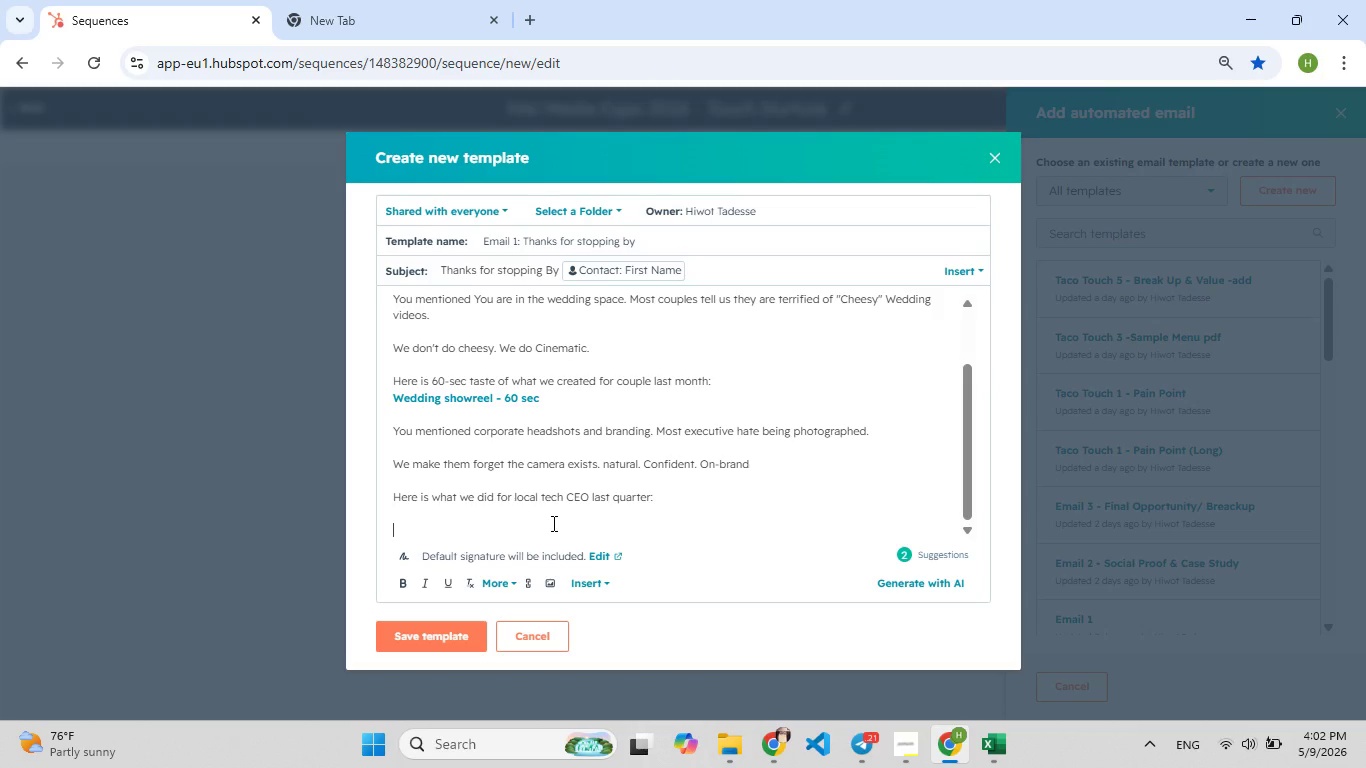 
wait(17.97)
 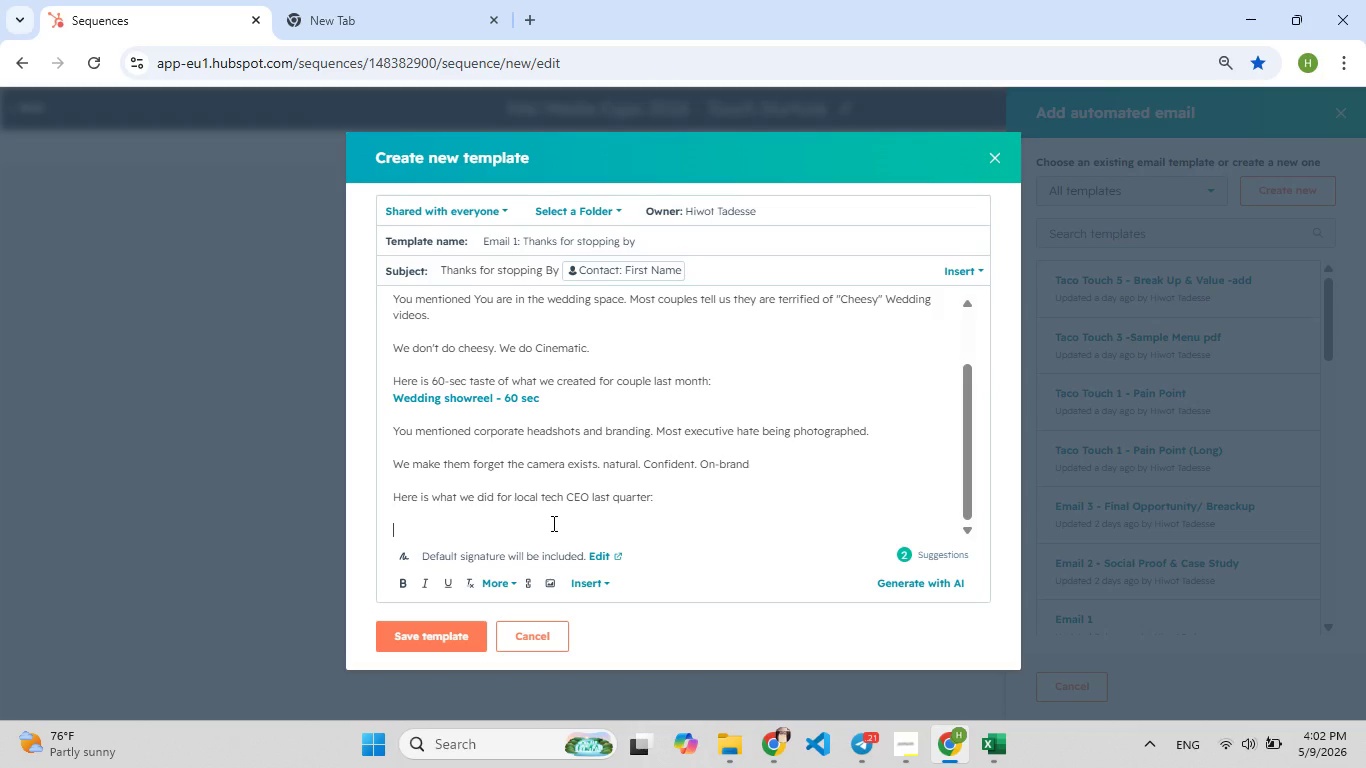 
left_click([483, 479])
 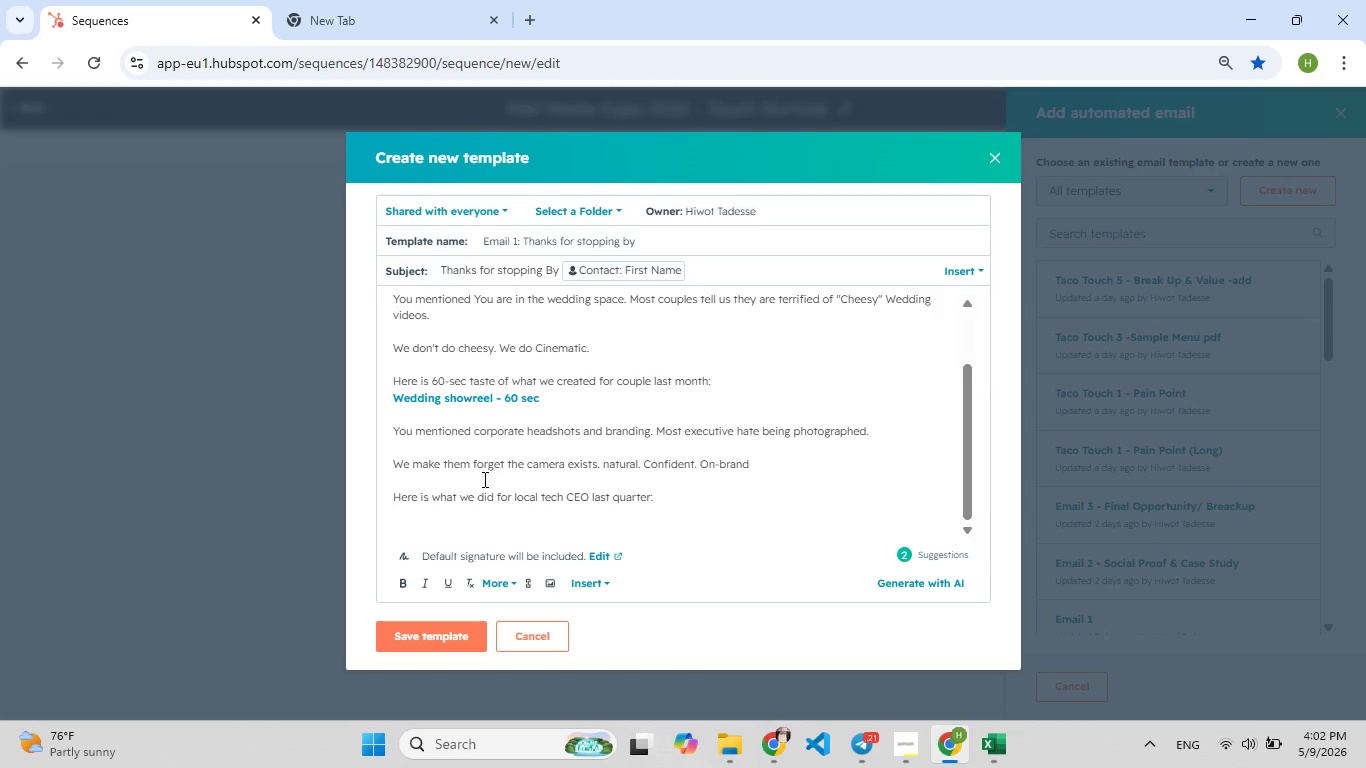 
key(Backspace)
 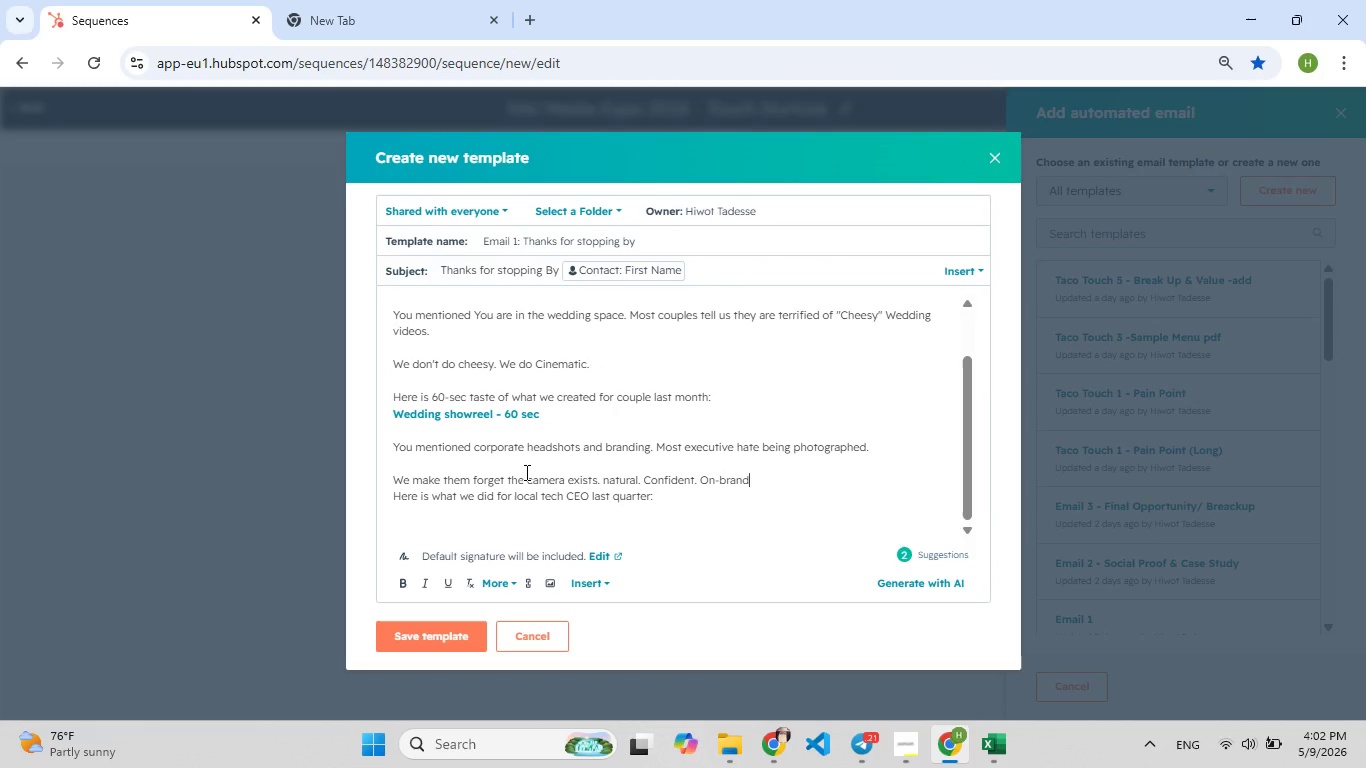 
key(F9)
 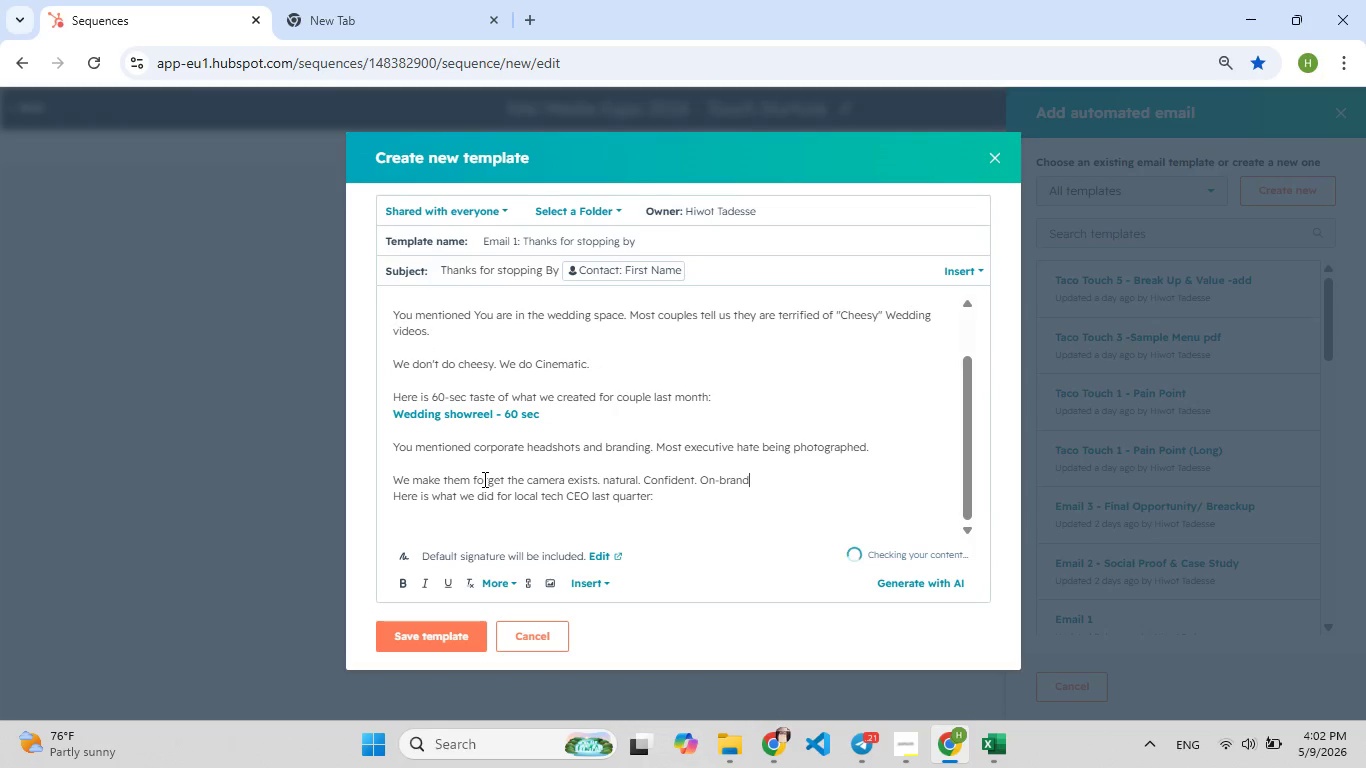 
left_click([694, 500])
 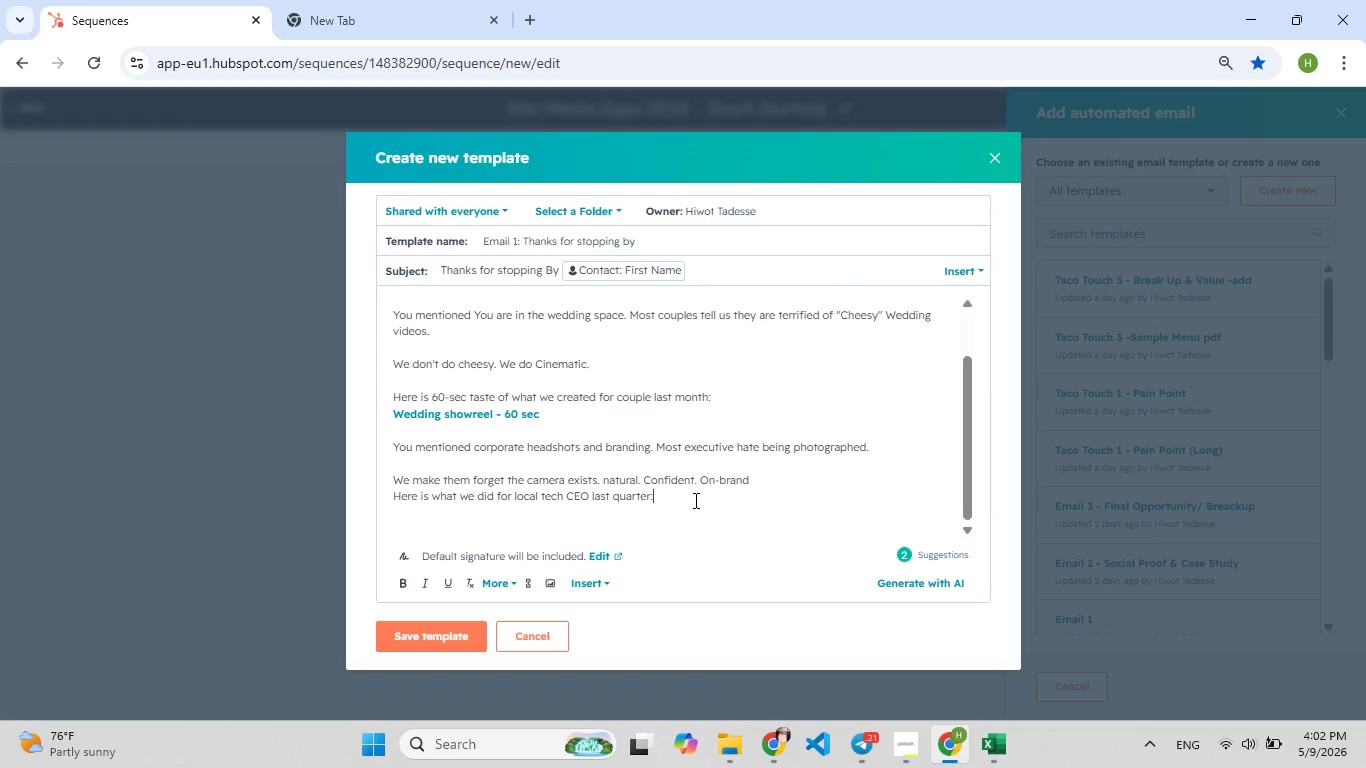 
key(Enter)
 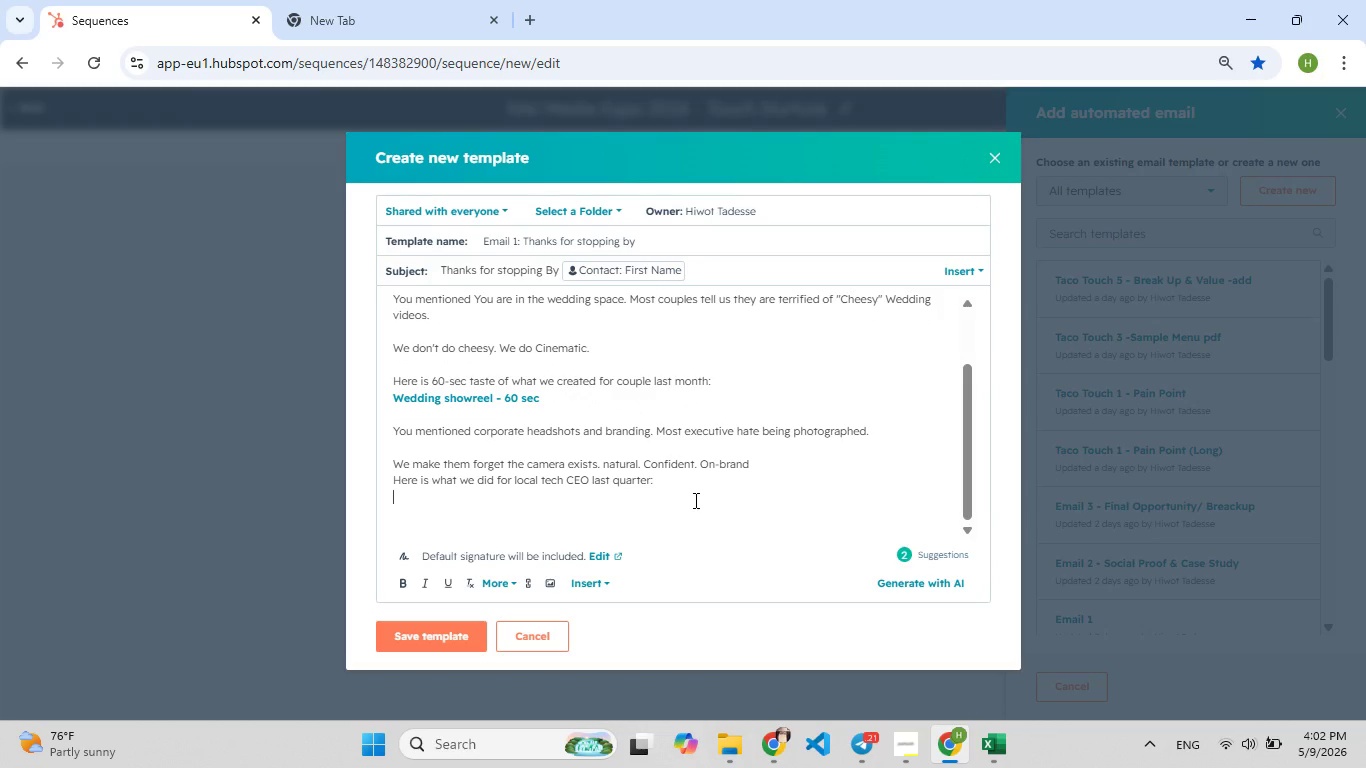 
type(Corporate Portfolio)
 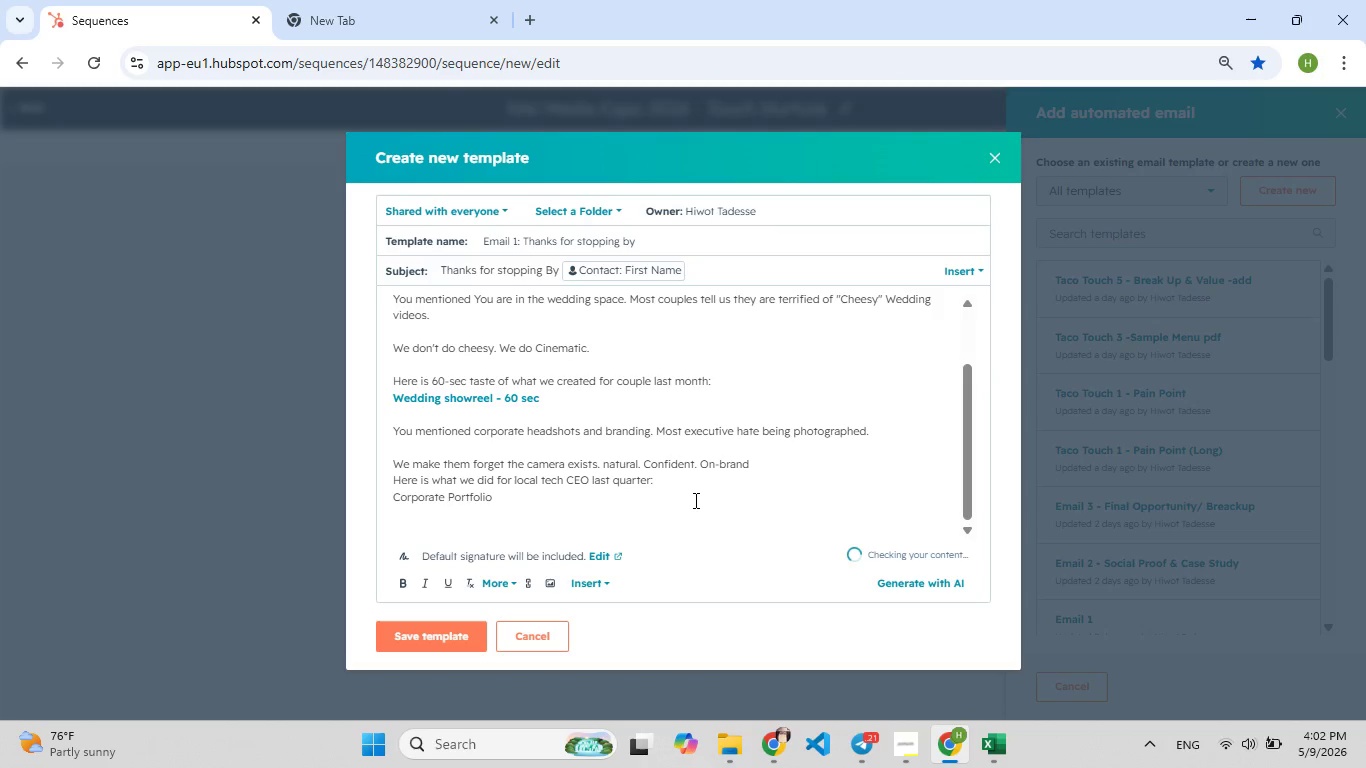 
type( - 45 sec)
 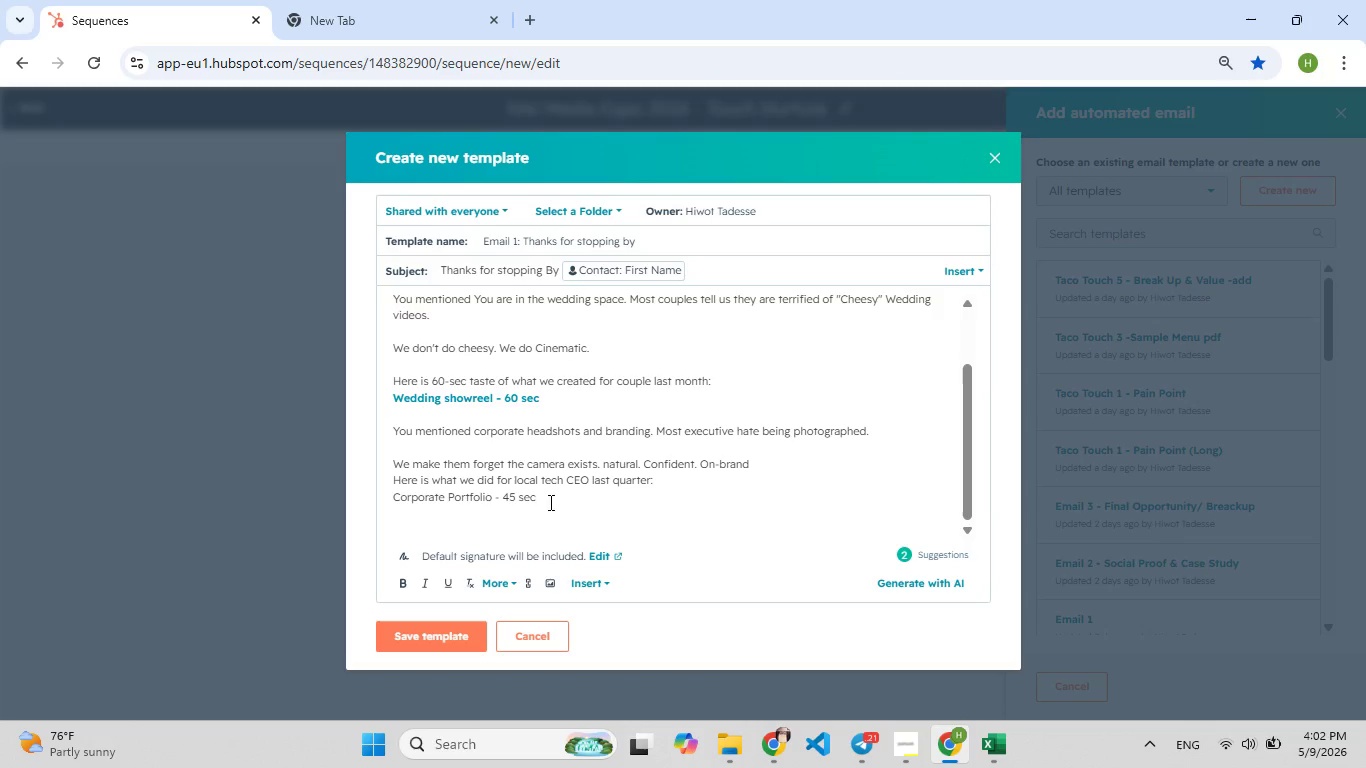 
left_click_drag(start_coordinate=[555, 500], to_coordinate=[380, 495])
 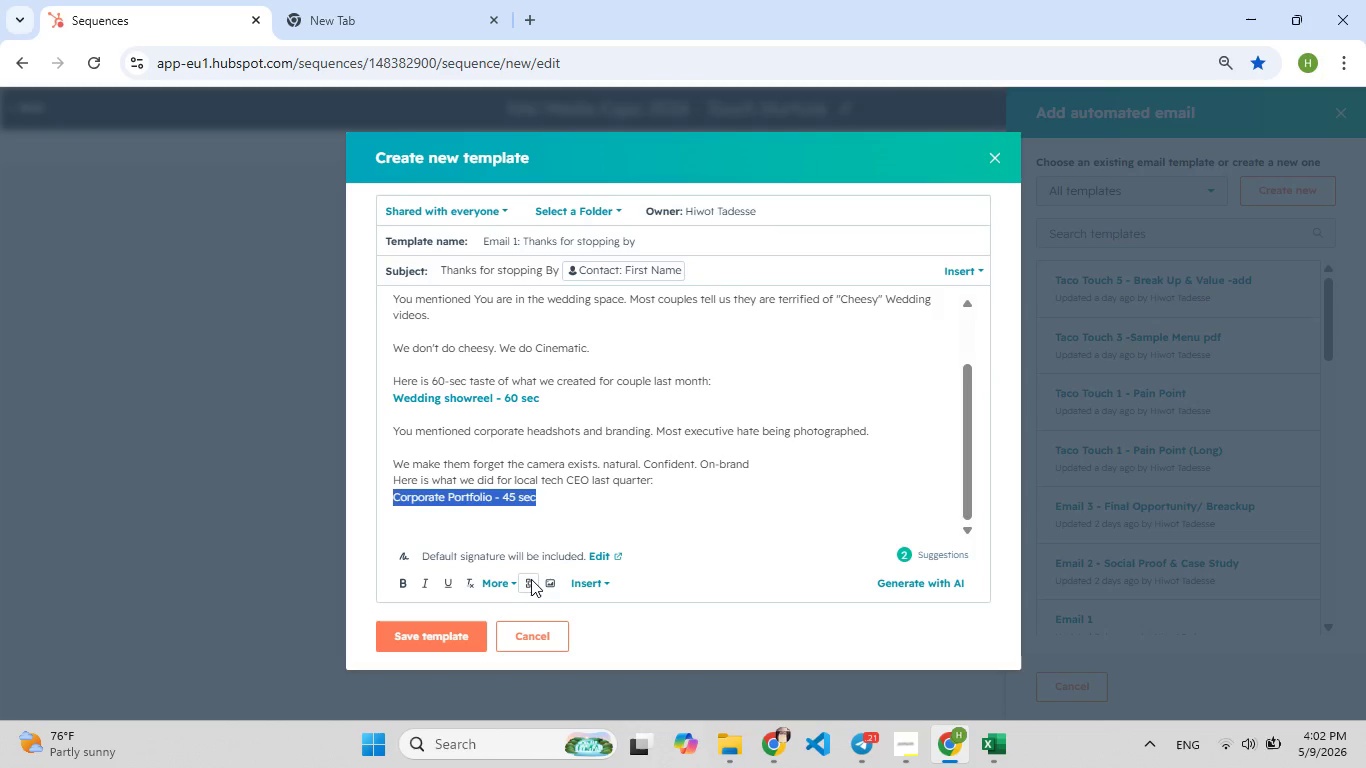 
left_click([531, 579])
 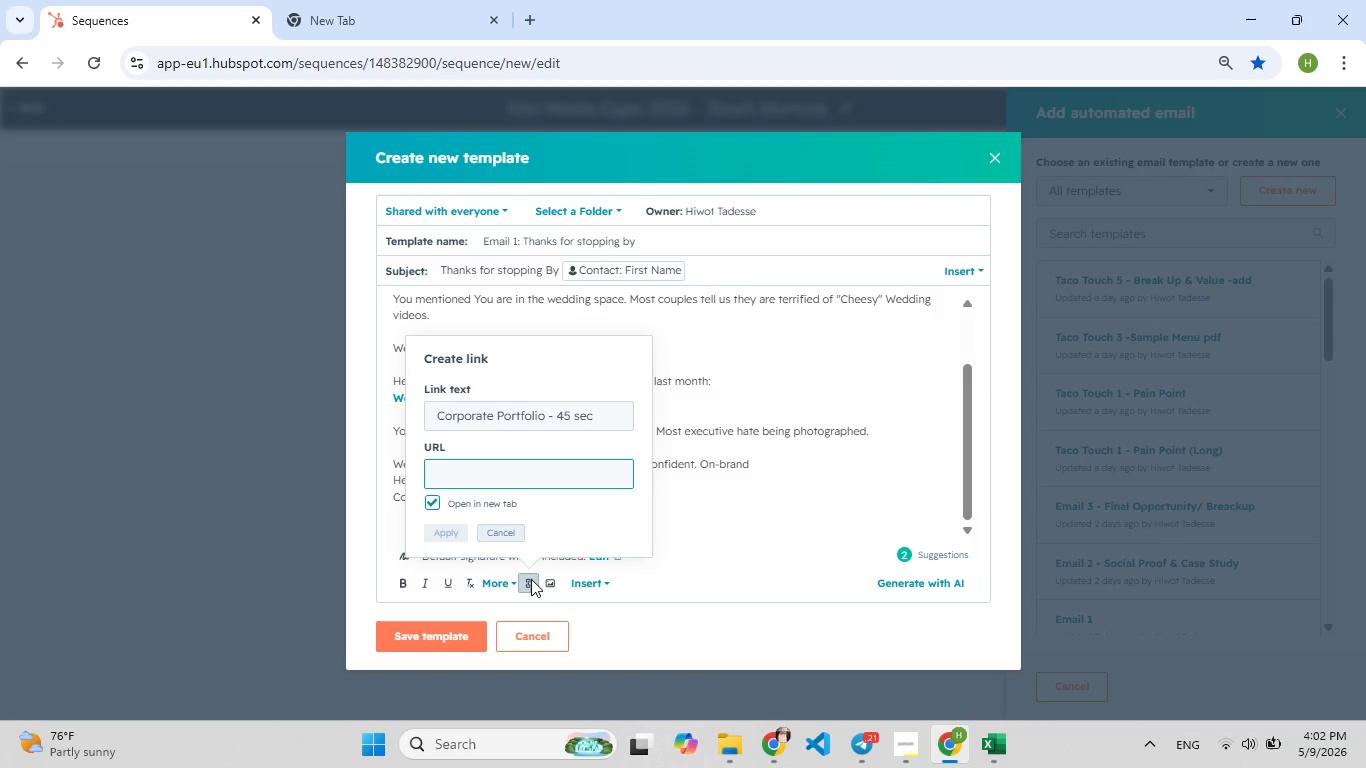 
key(Control+ControlLeft)
 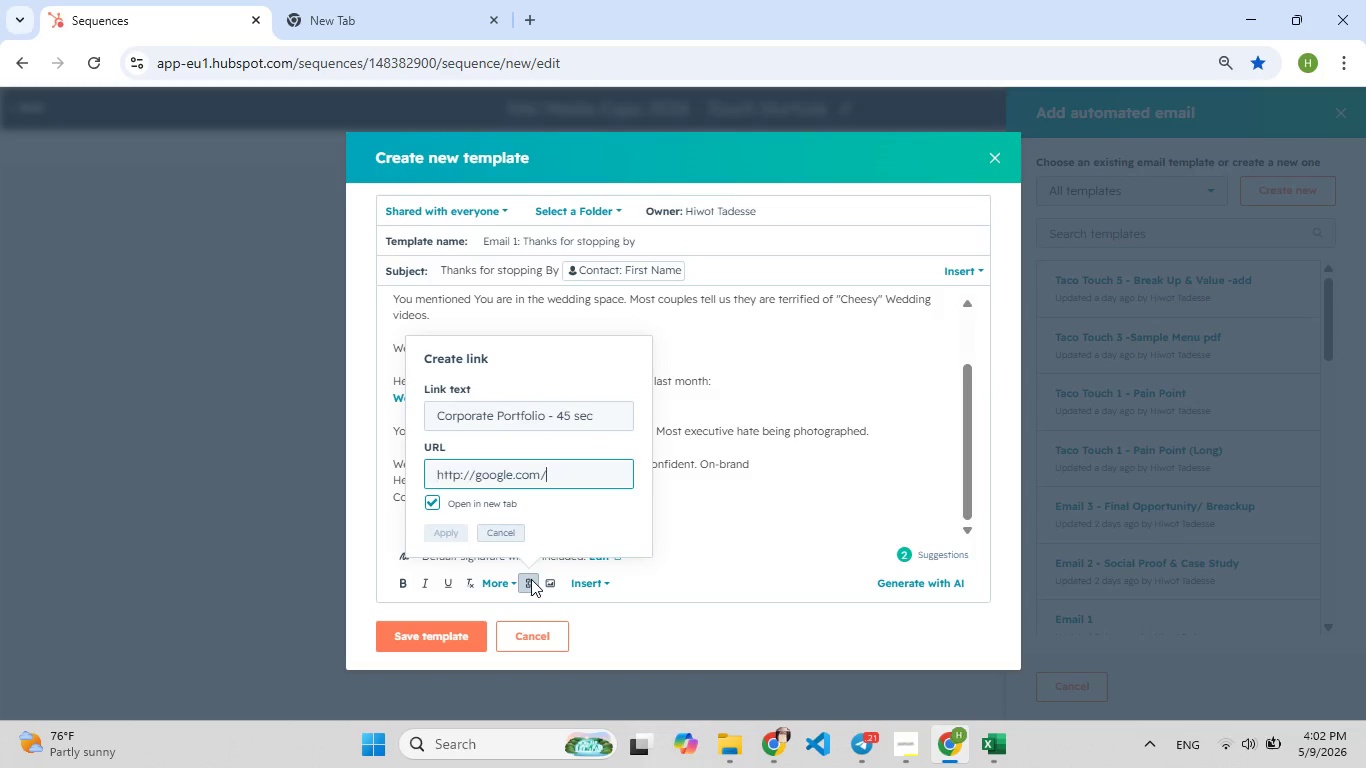 
key(Control+V)
 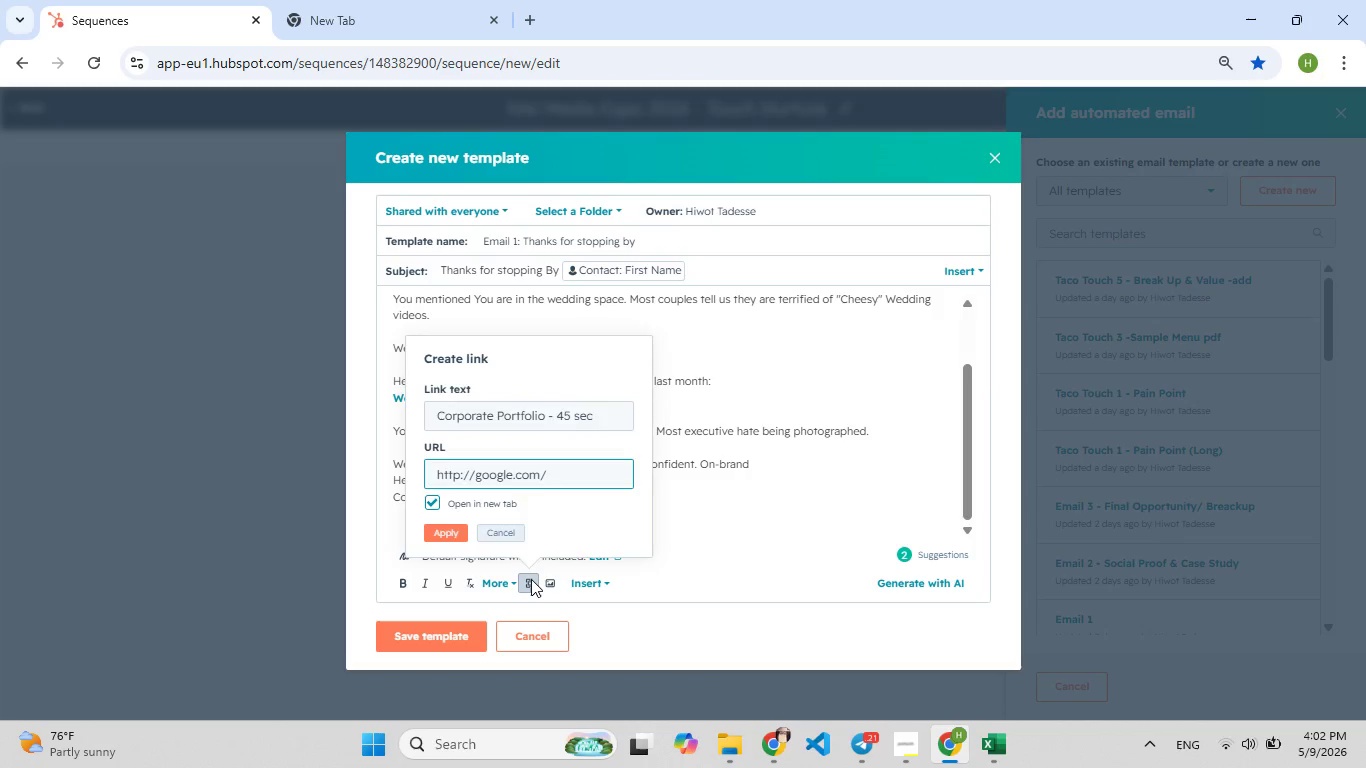 
key(Enter)
 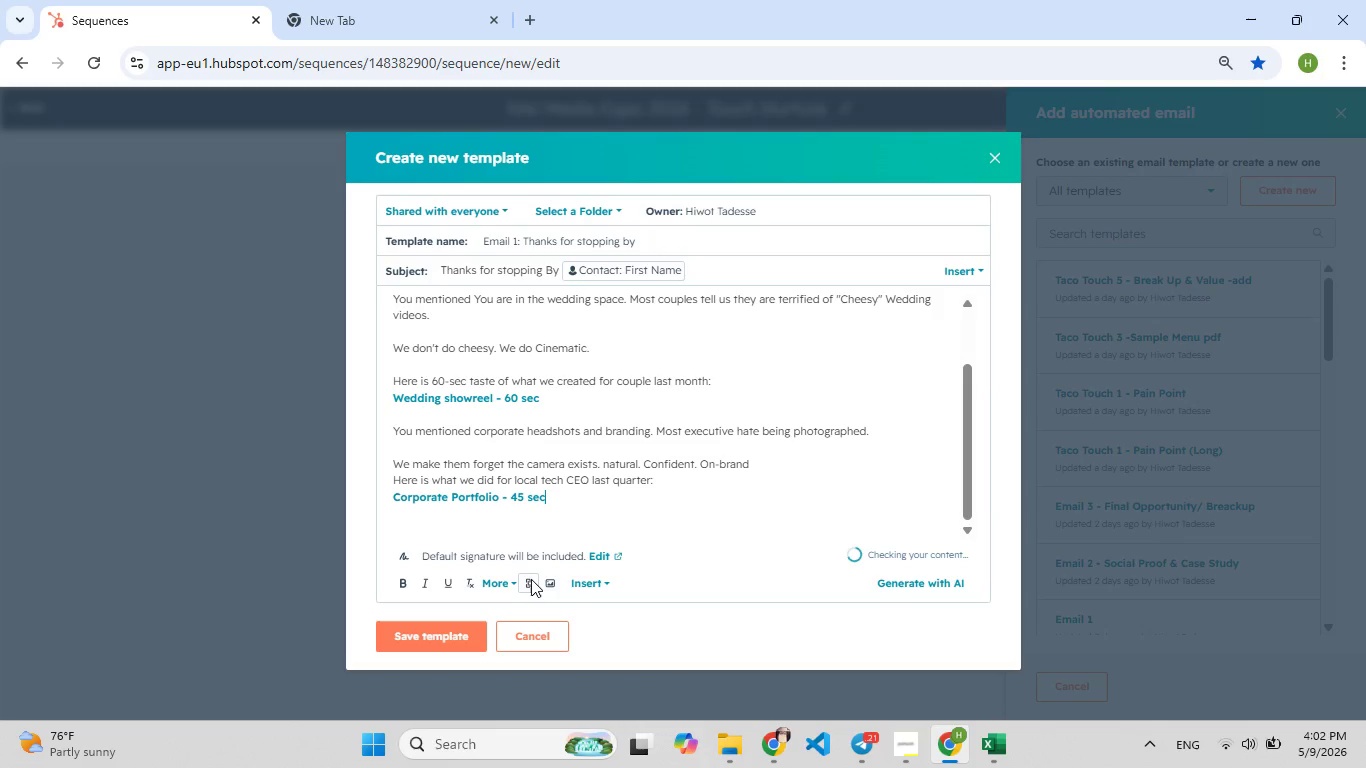 
key(Enter)
 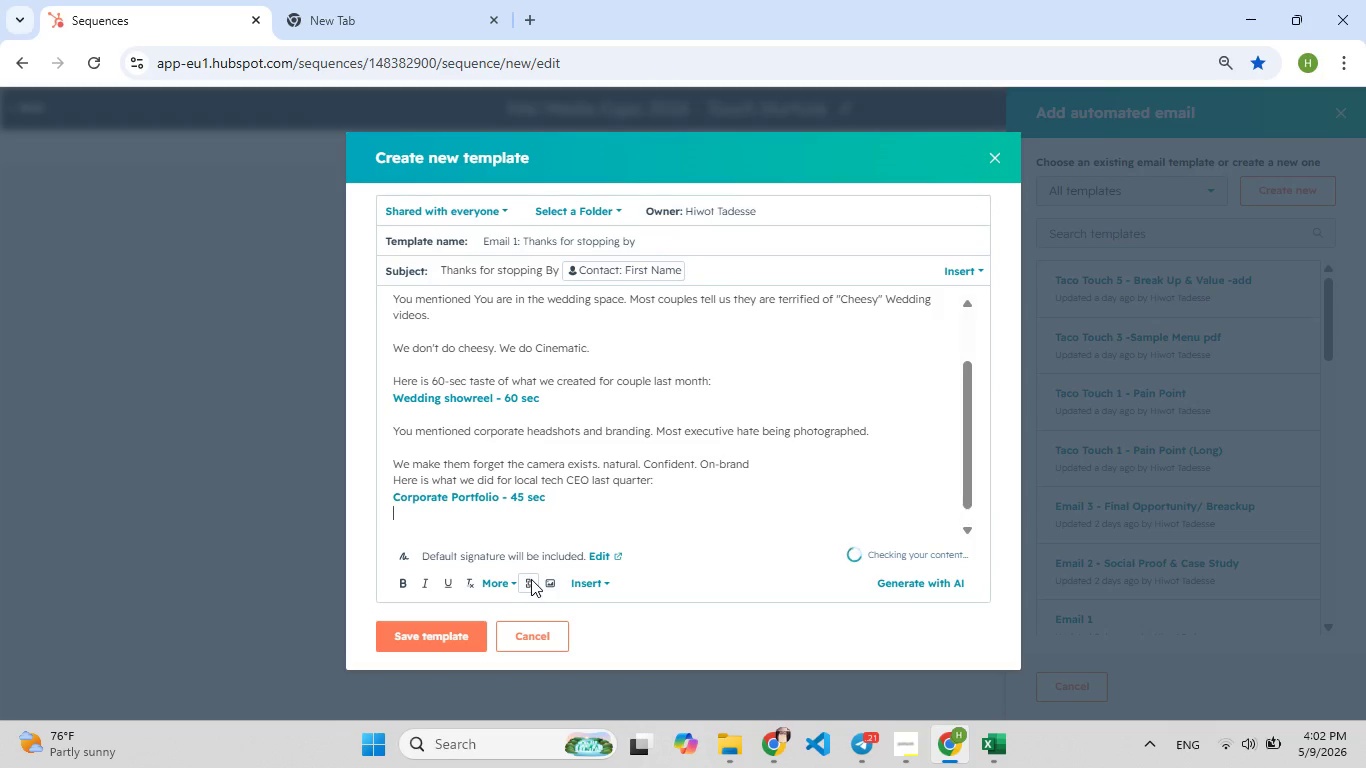 
key(Enter)
 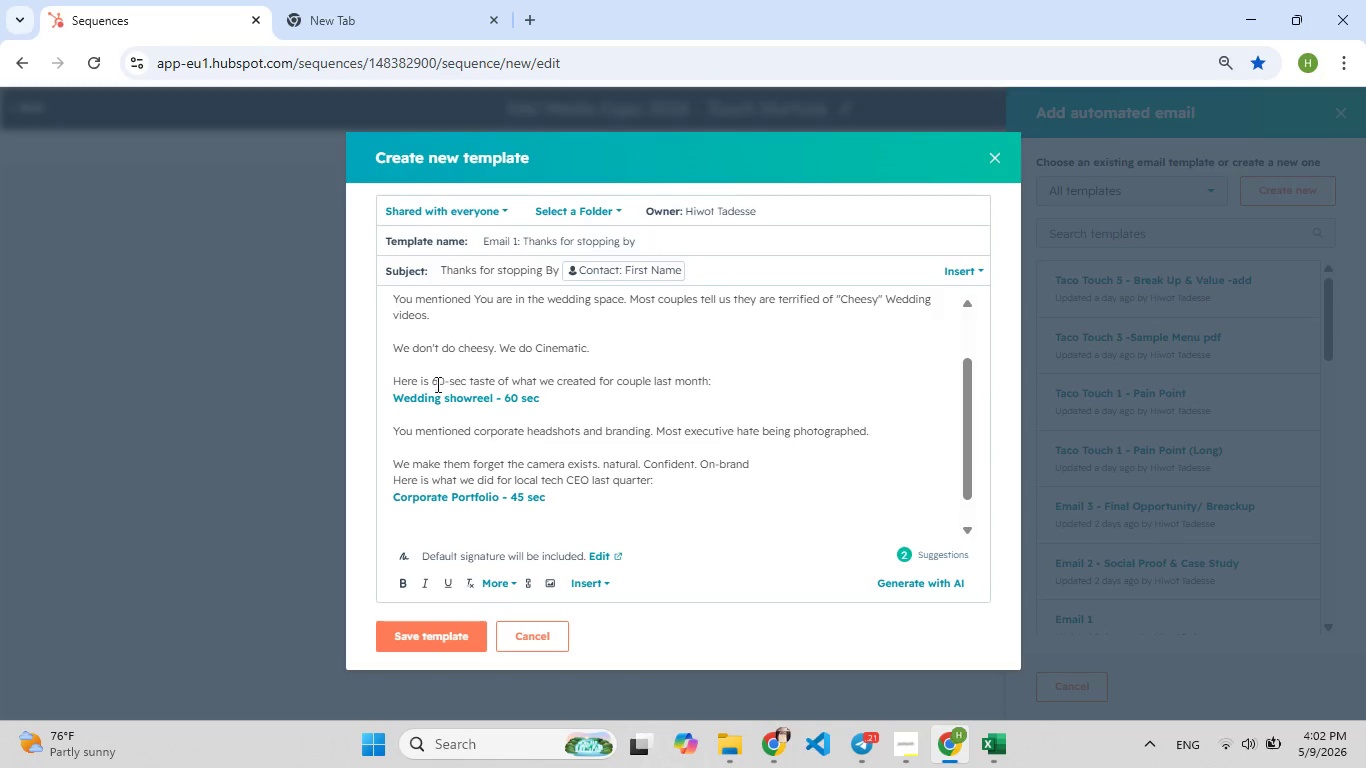 
left_click([436, 367])
 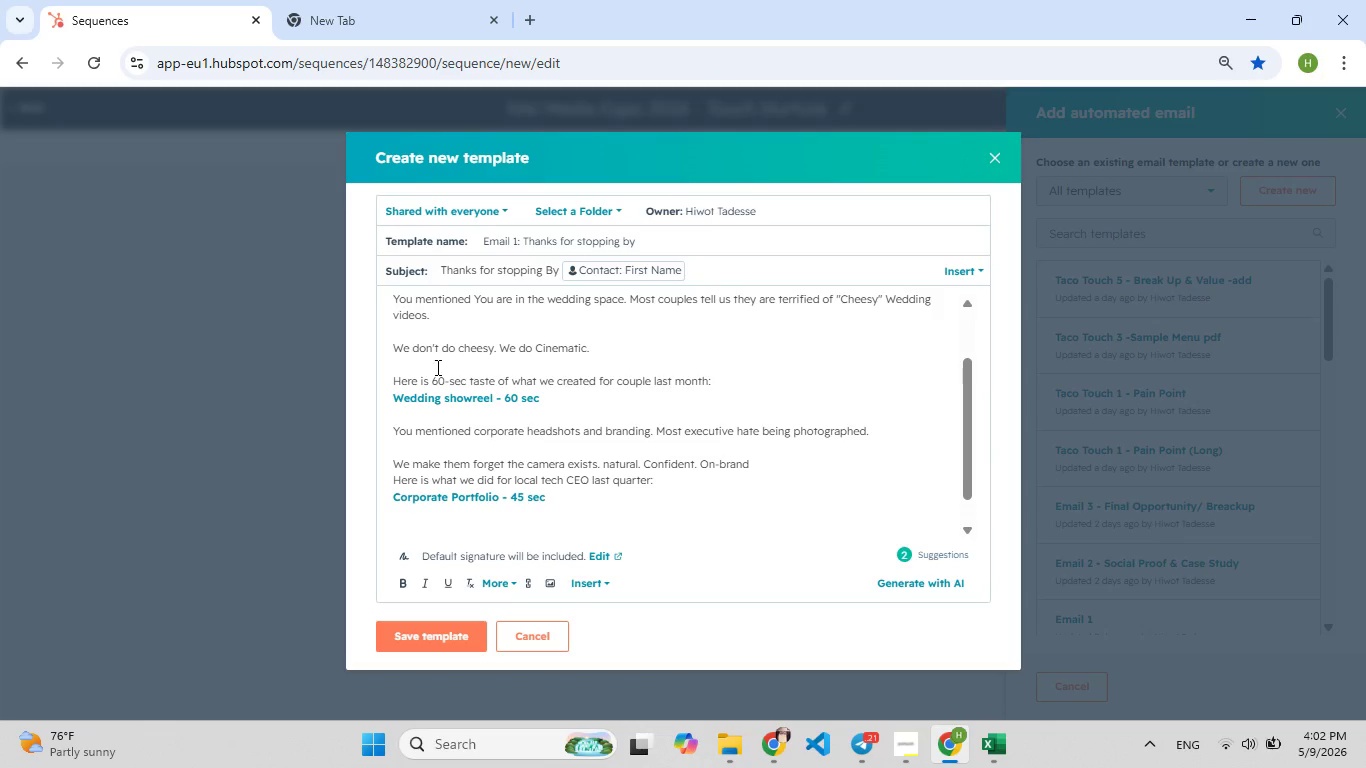 
key(F9)
 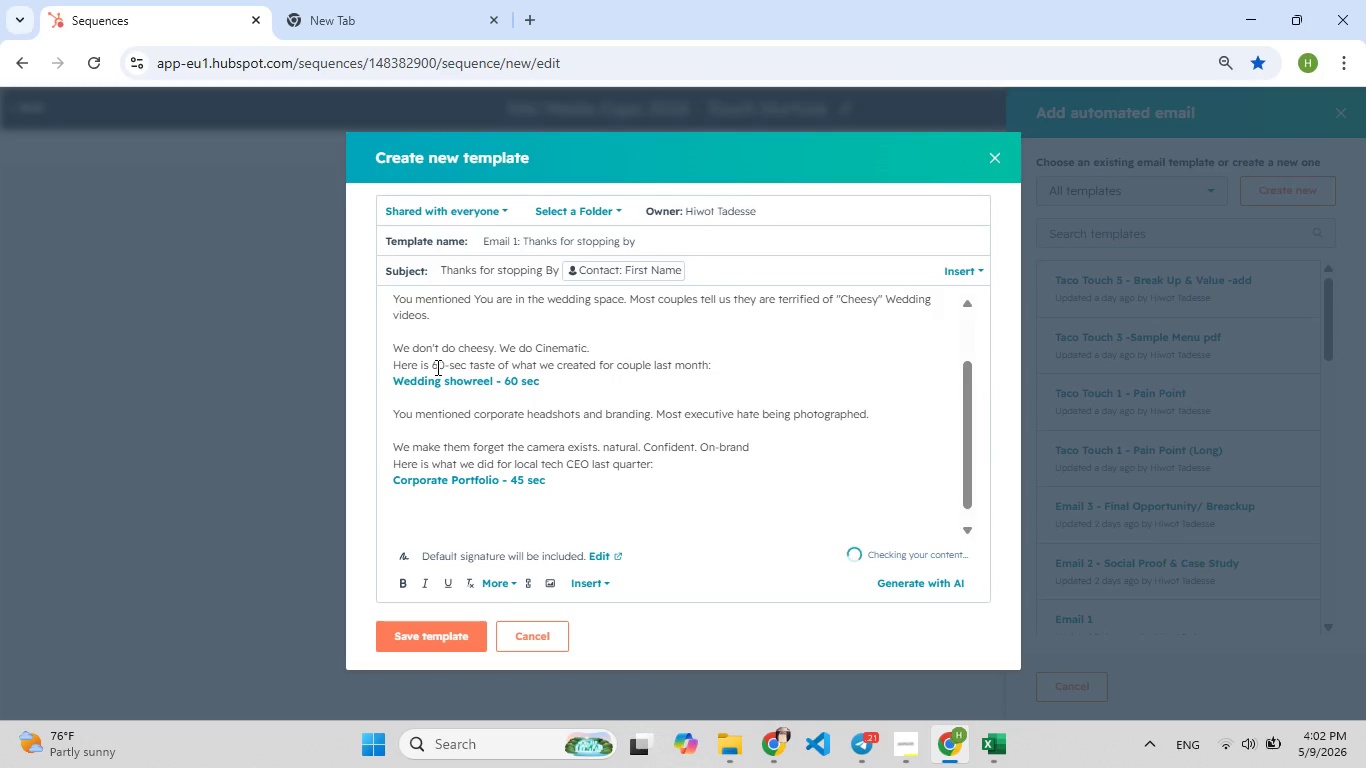 
key(Backspace)
 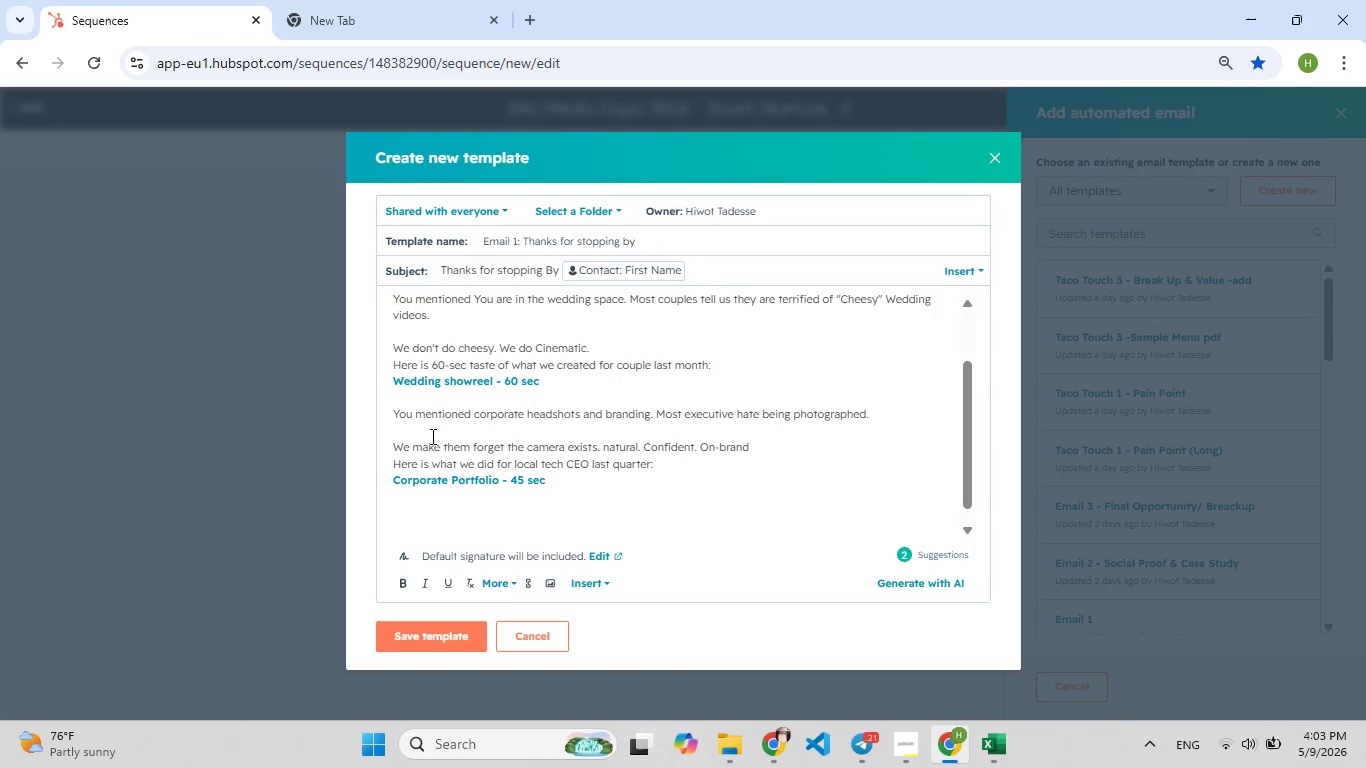 
left_click([405, 506])
 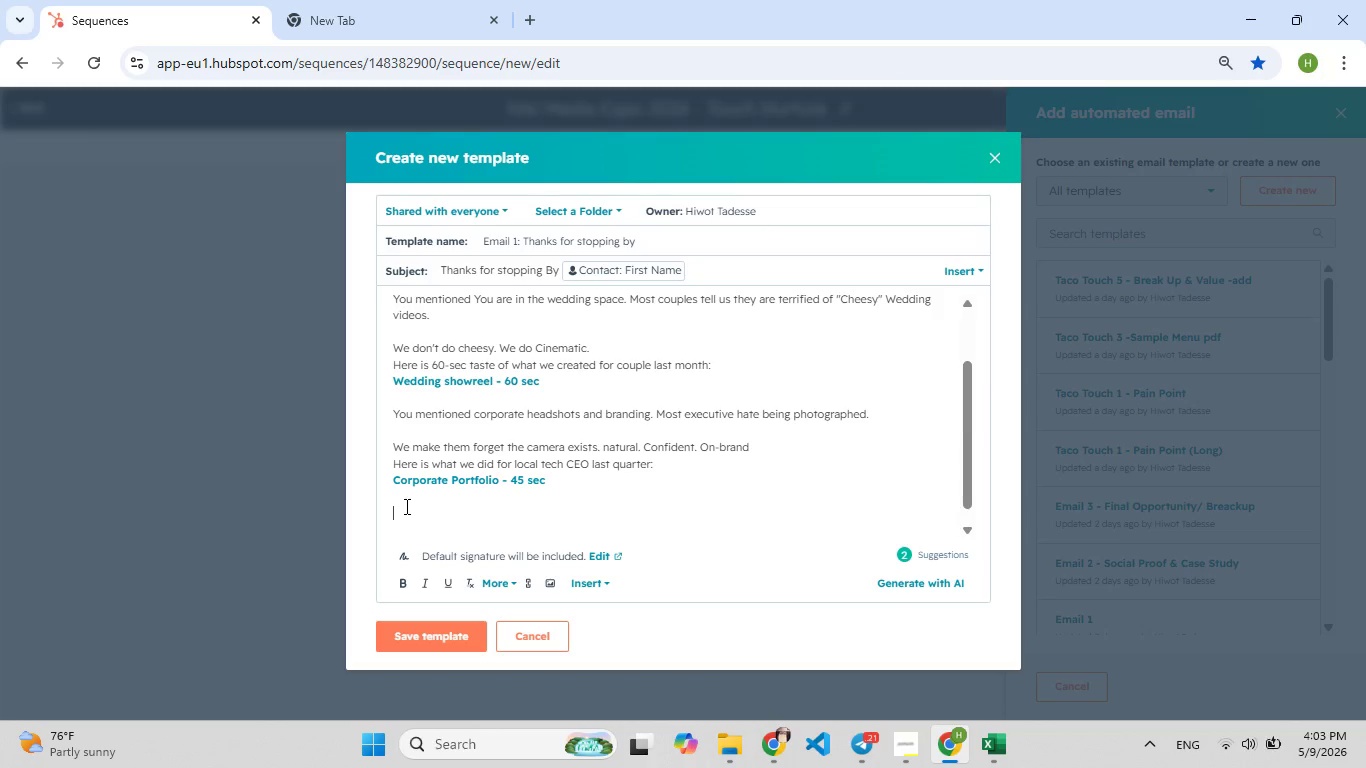 
hold_key(key=ShiftLeft, duration=1.11)
 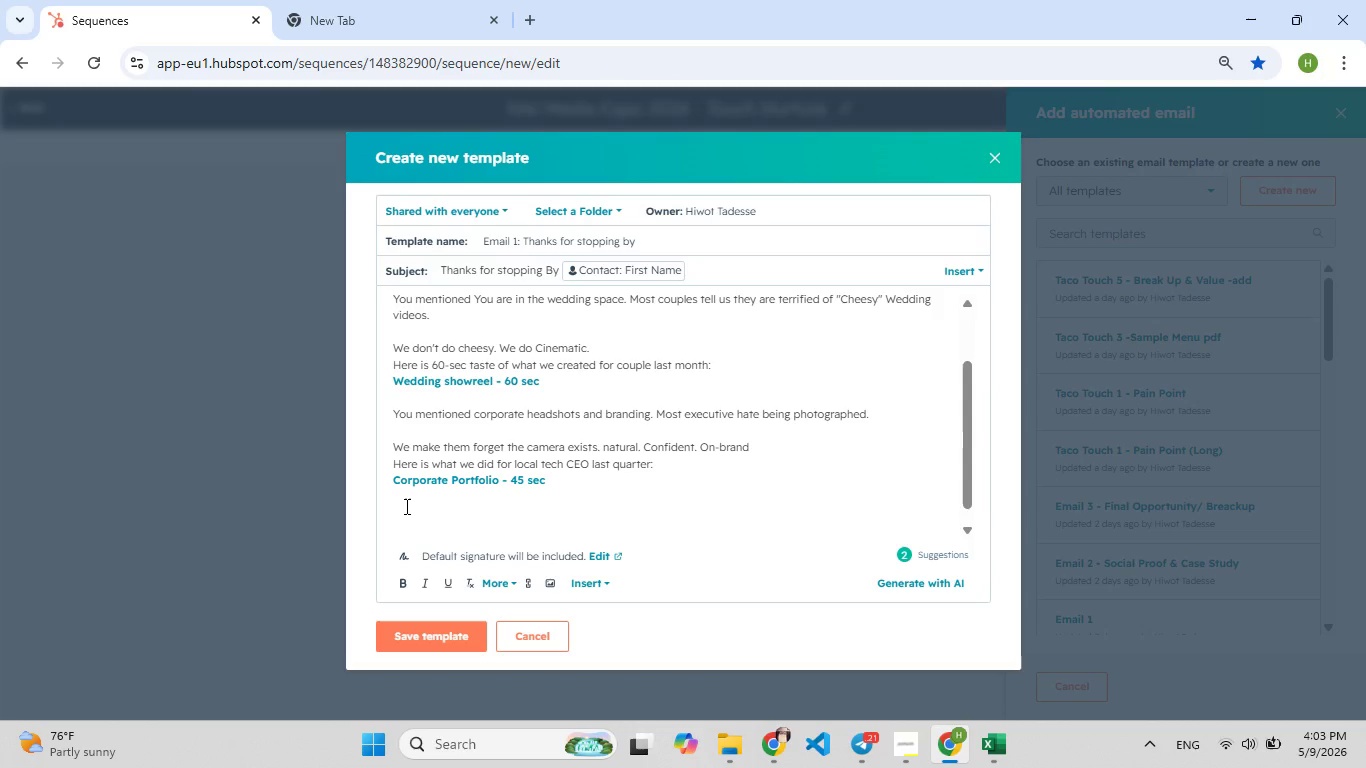 
type(T[F9])
key(Backspace)
type(T[F9])
key(Backspace)
type(You mentioned )
 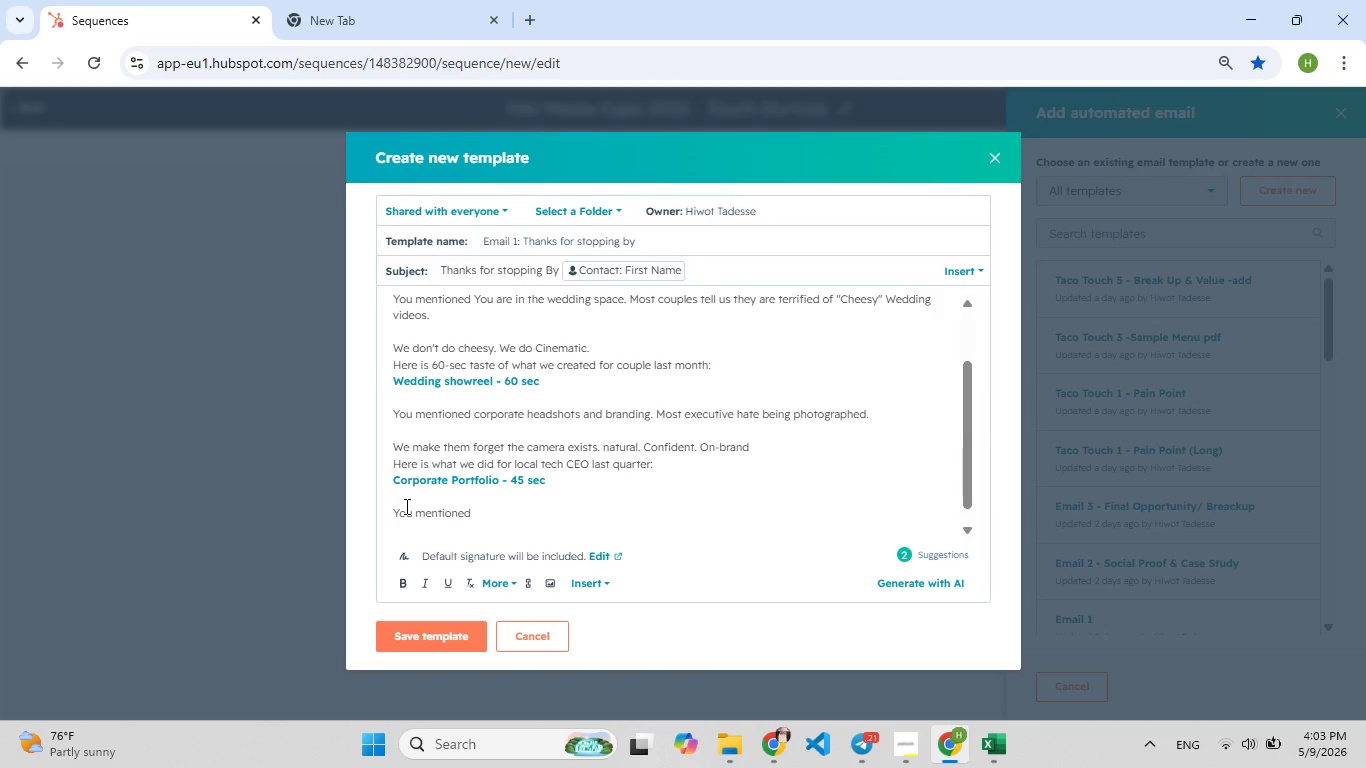 
wait(6.27)
 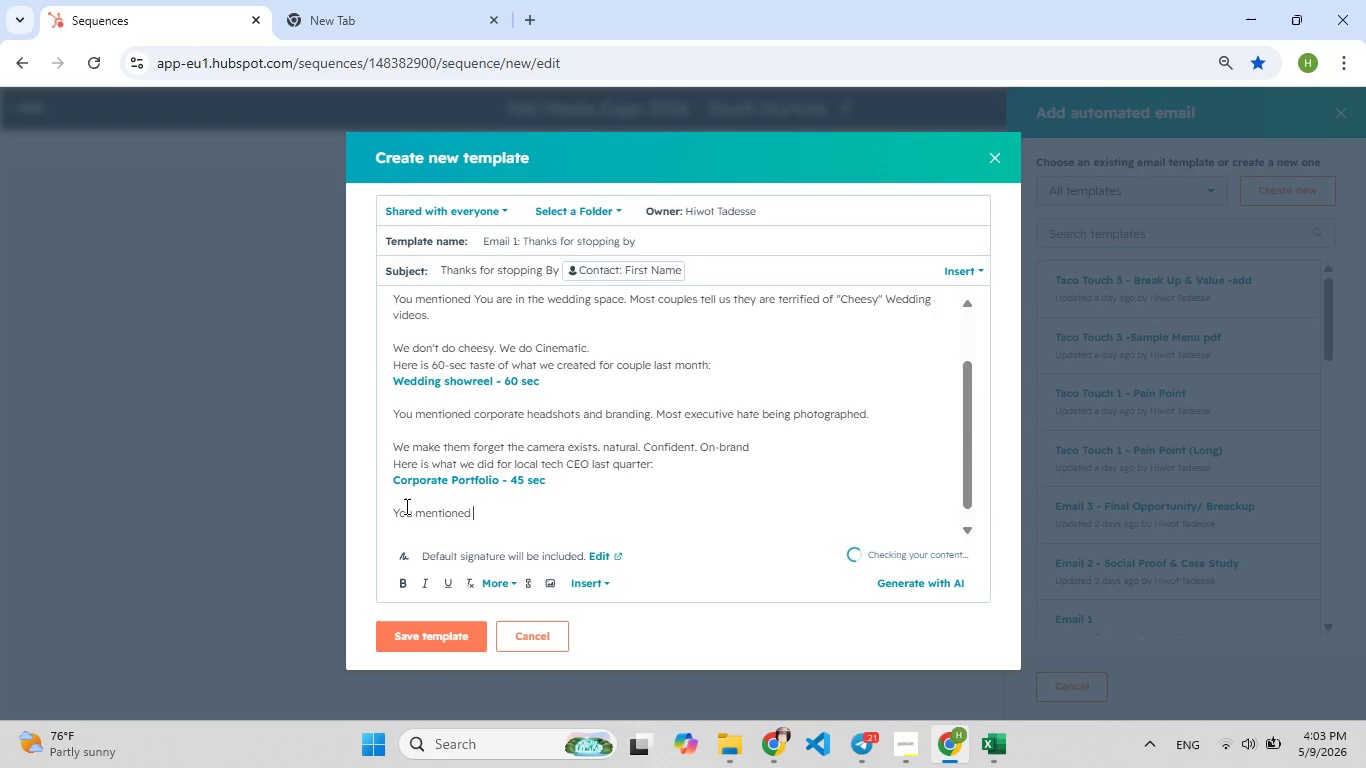 
type(drone surveyin[F8]g and property Mak)
 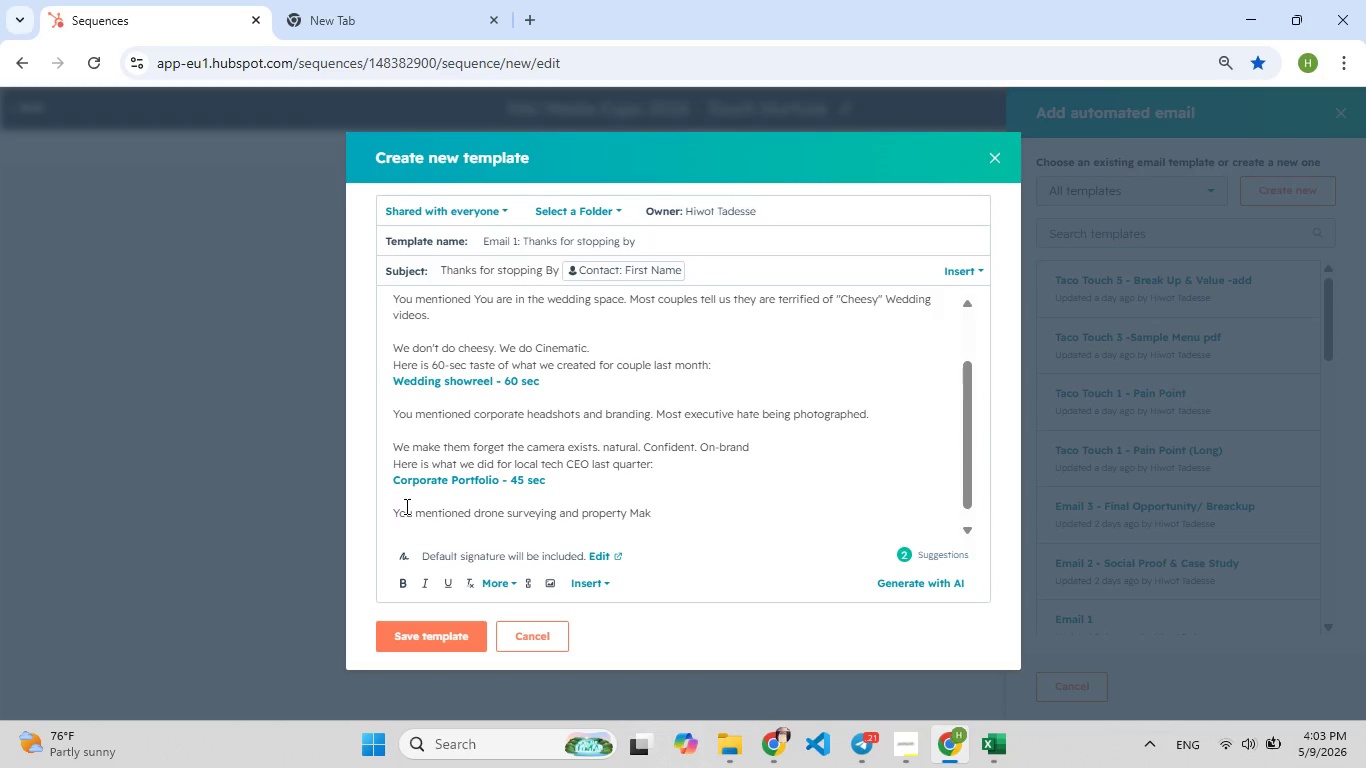 
type(e[F9])
key(Backspace)
type([F9])
key(Backspace)
type(rketing[F8].Listinin[F8]g wit[F7]h aerial footag[F8]e sell )
 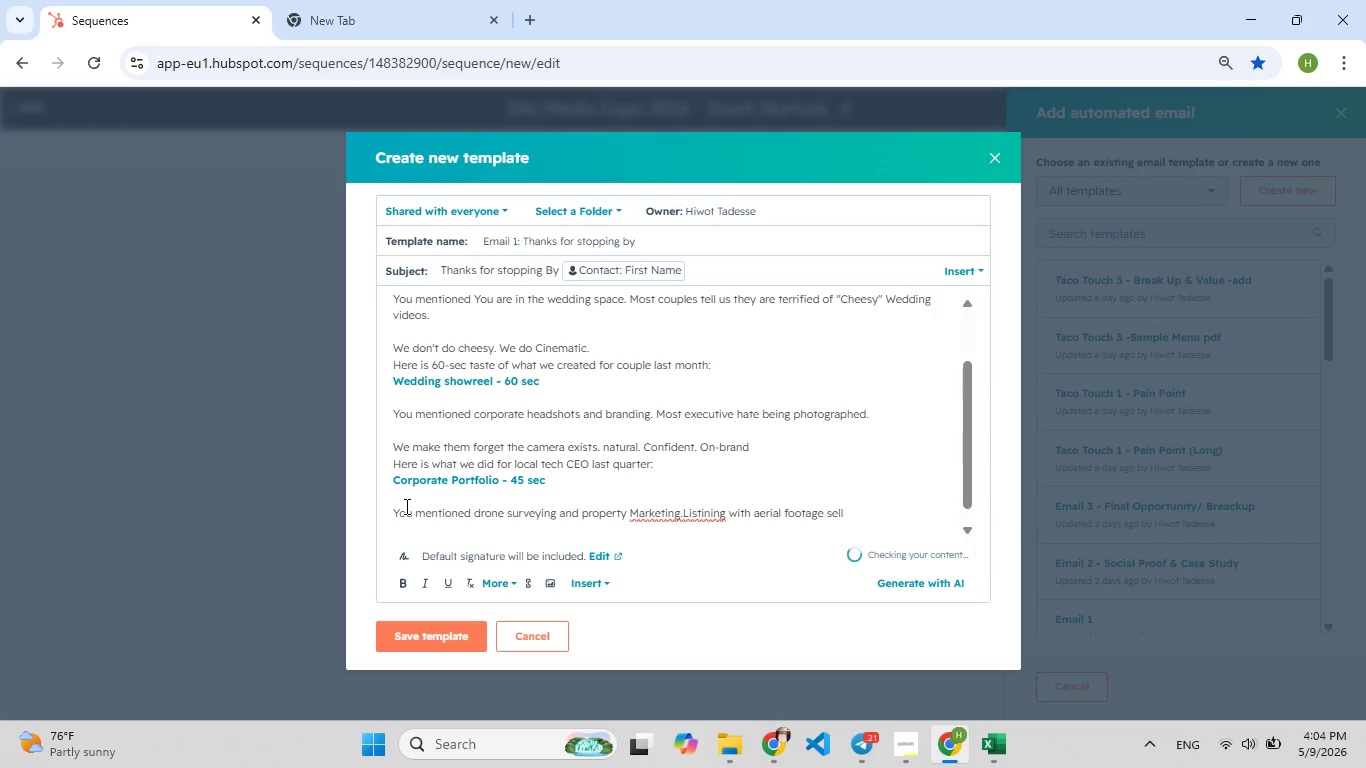 
type(68% faster.)
 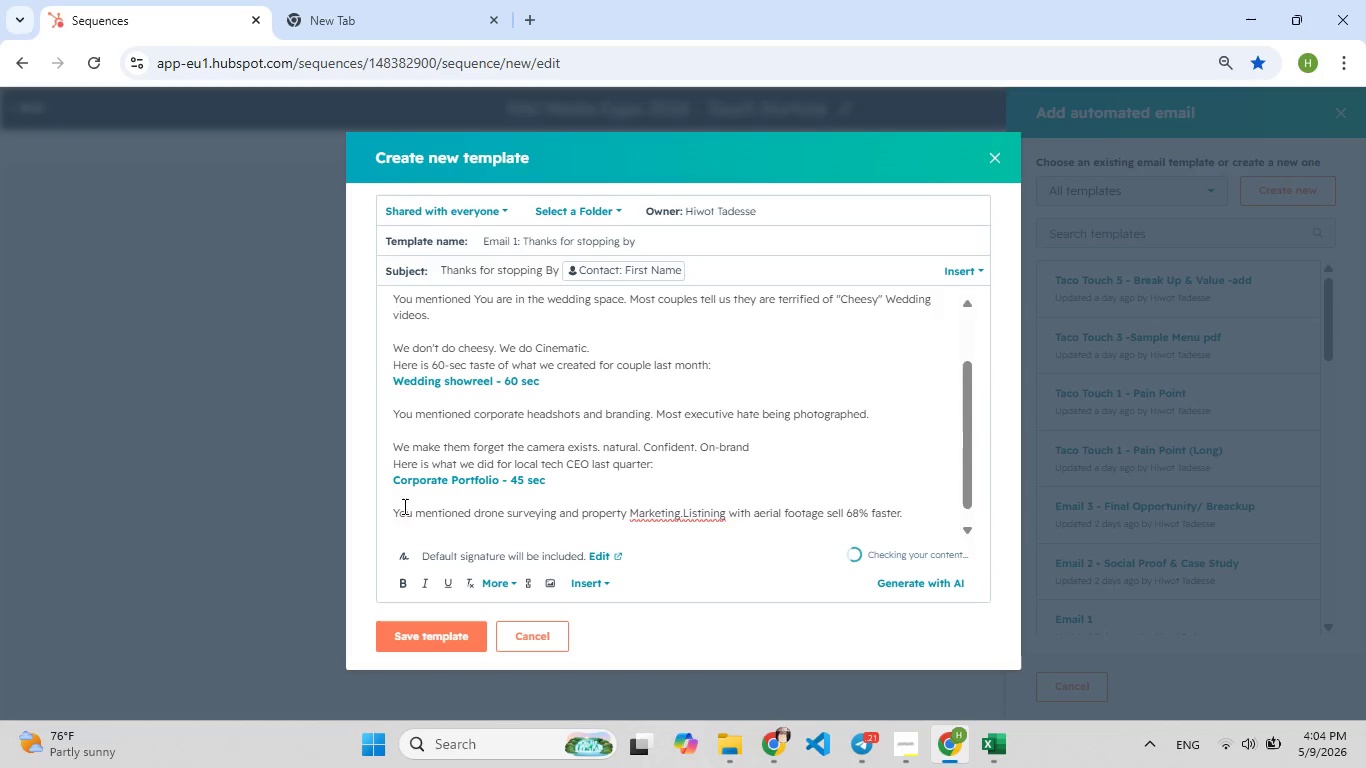 
left_click([683, 511])
 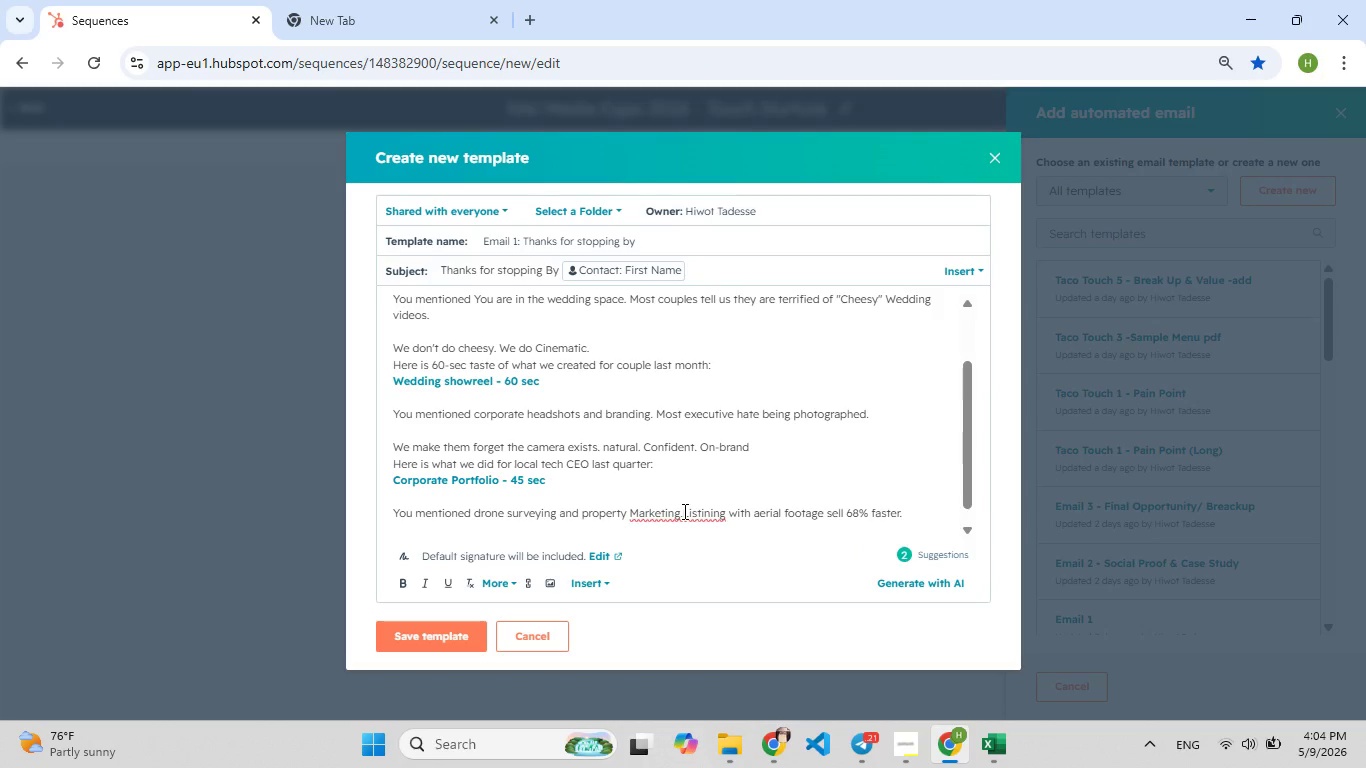 
key(Space)
 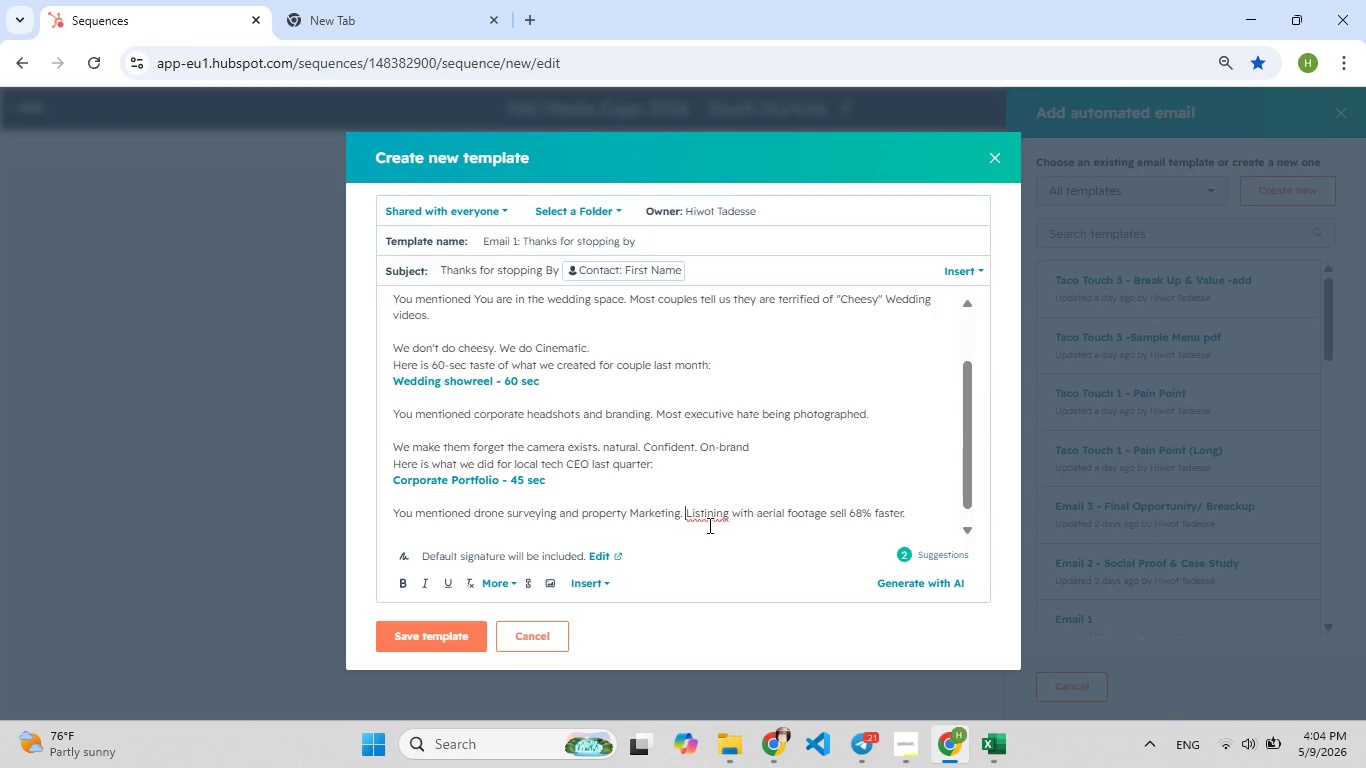 
wait(10.44)
 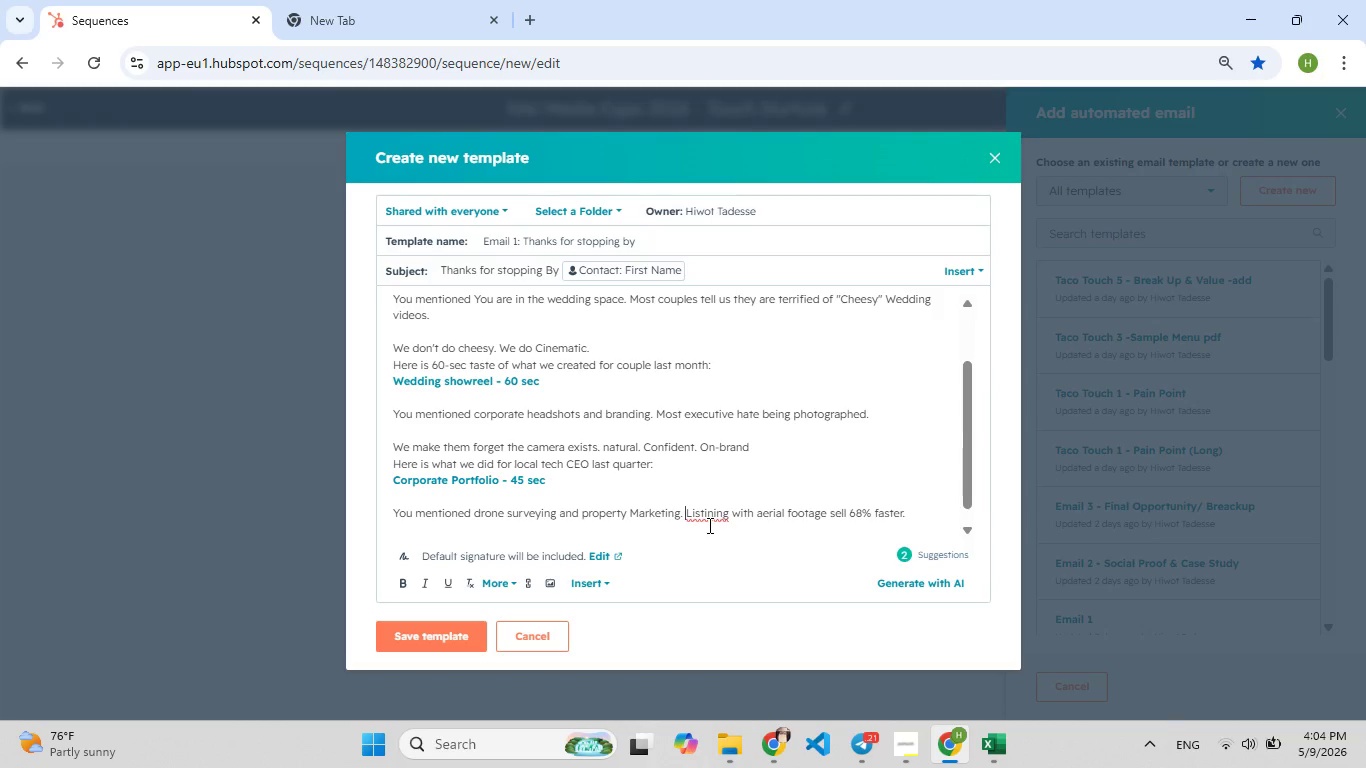 
left_click([714, 510])
 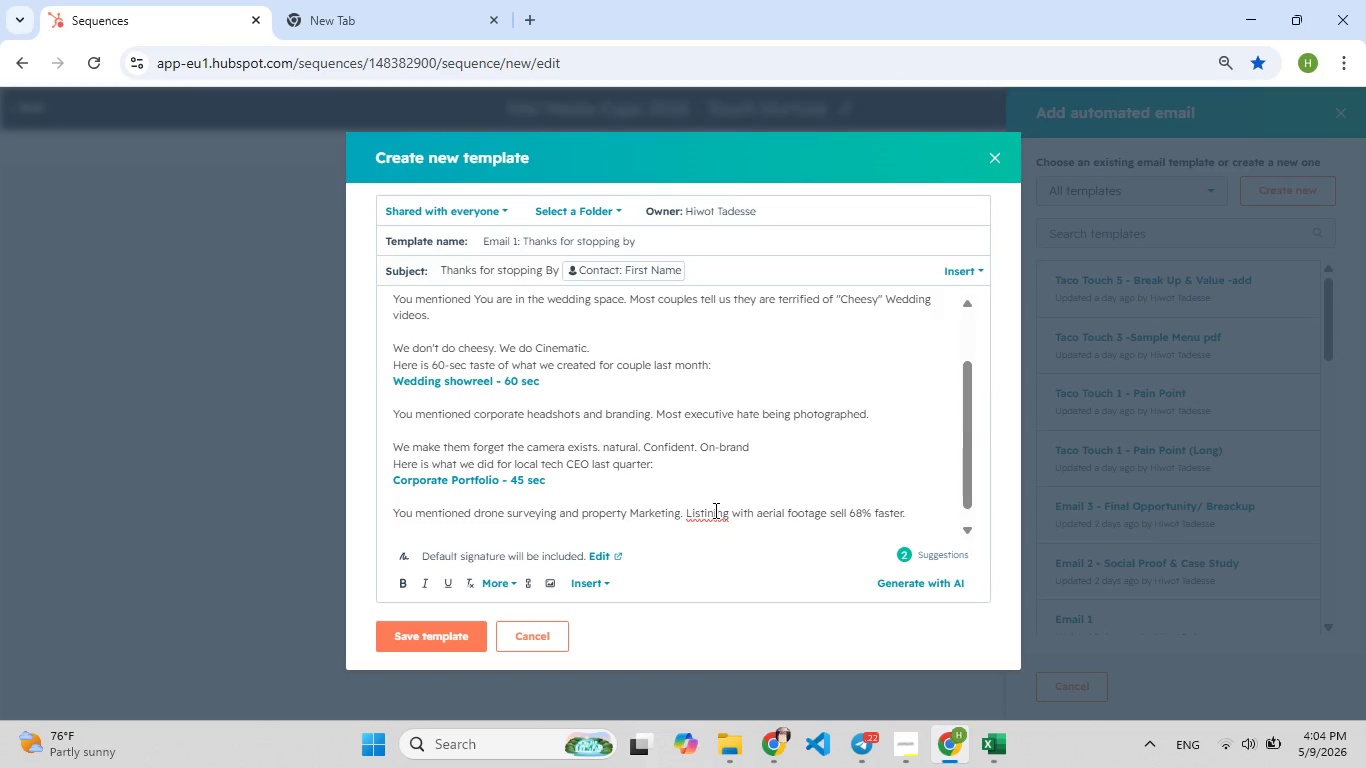 
key(F10)
 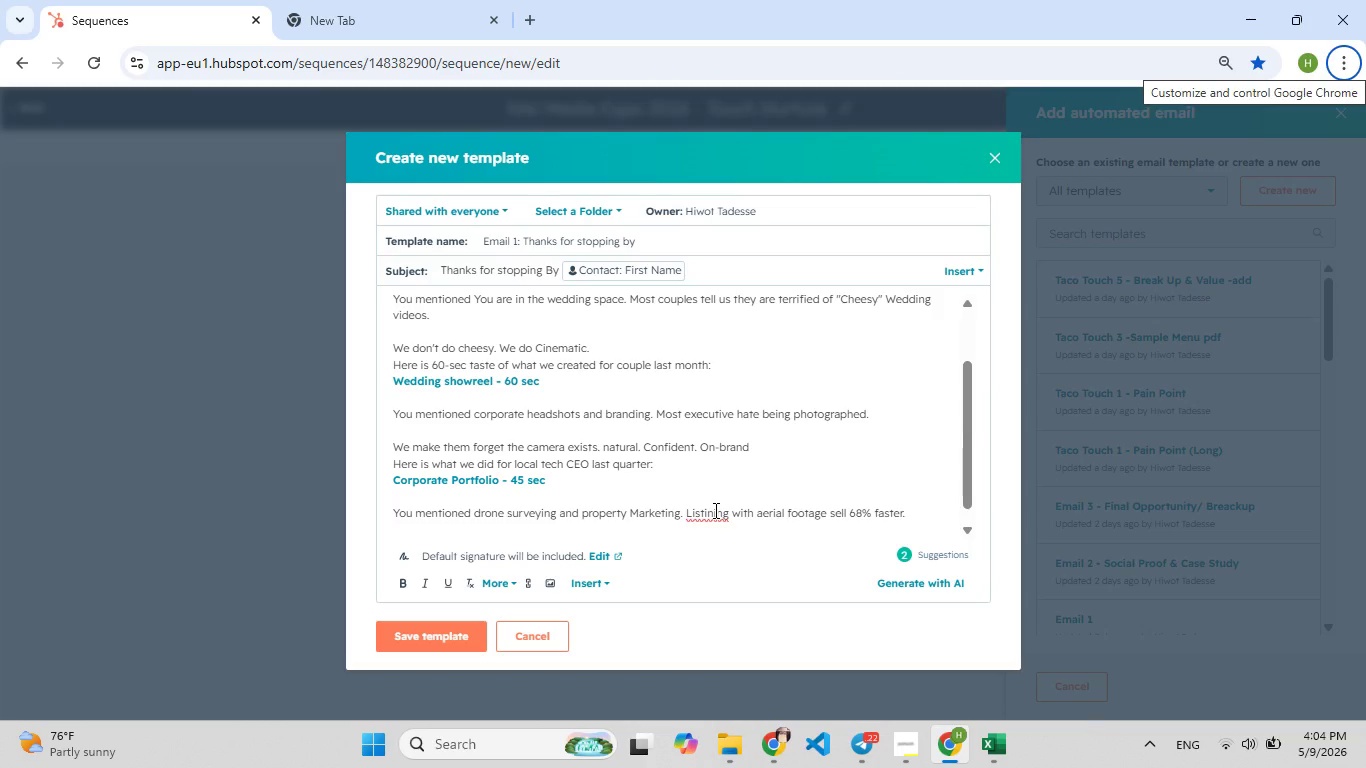 
key(F10)
 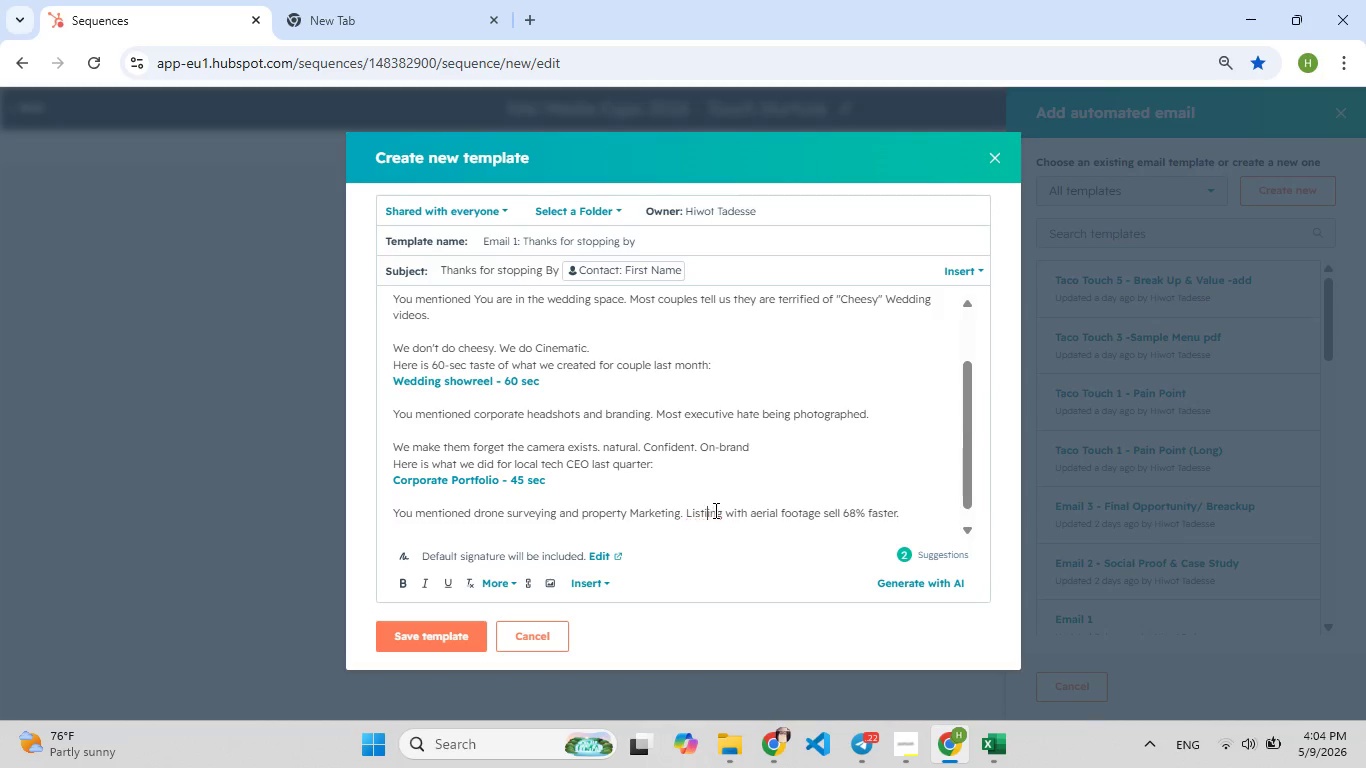 
key(F9)
 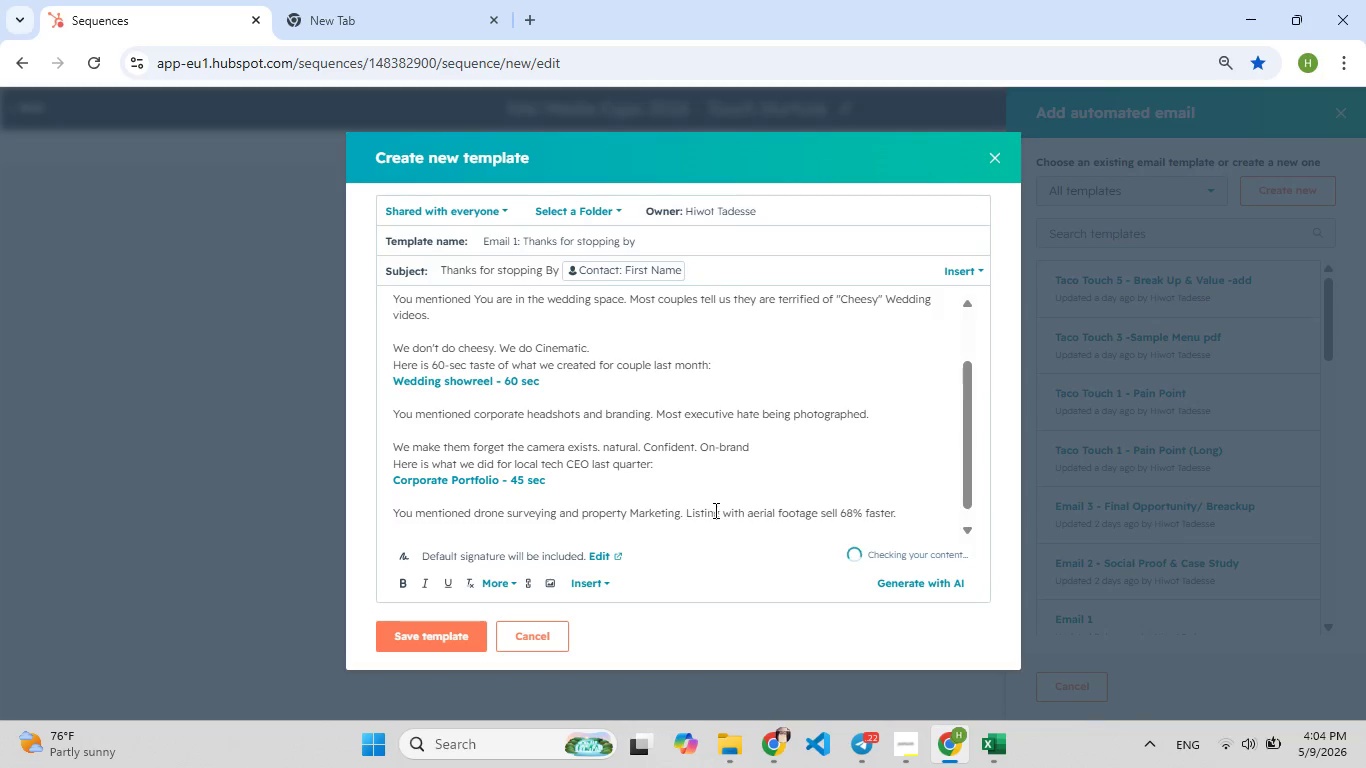 
key(Backspace)
 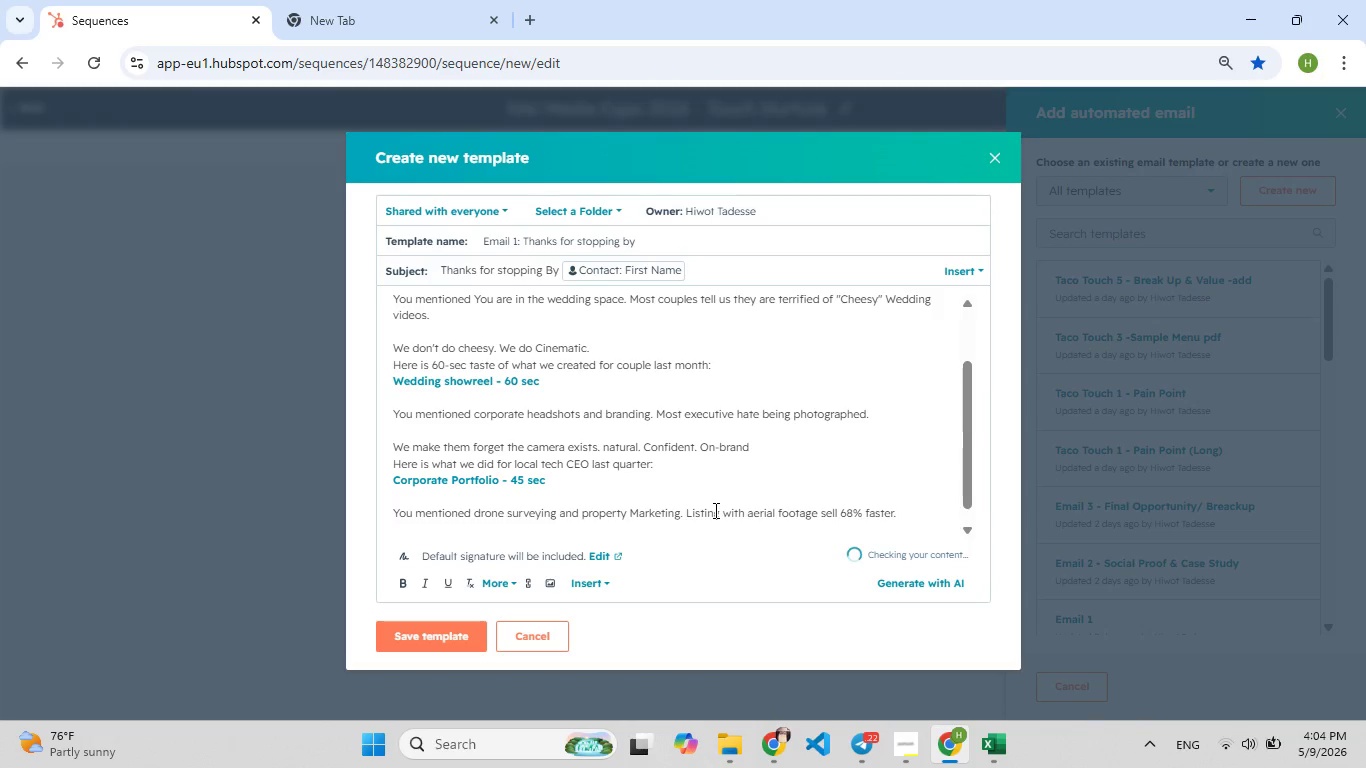 
key(Backspace)
 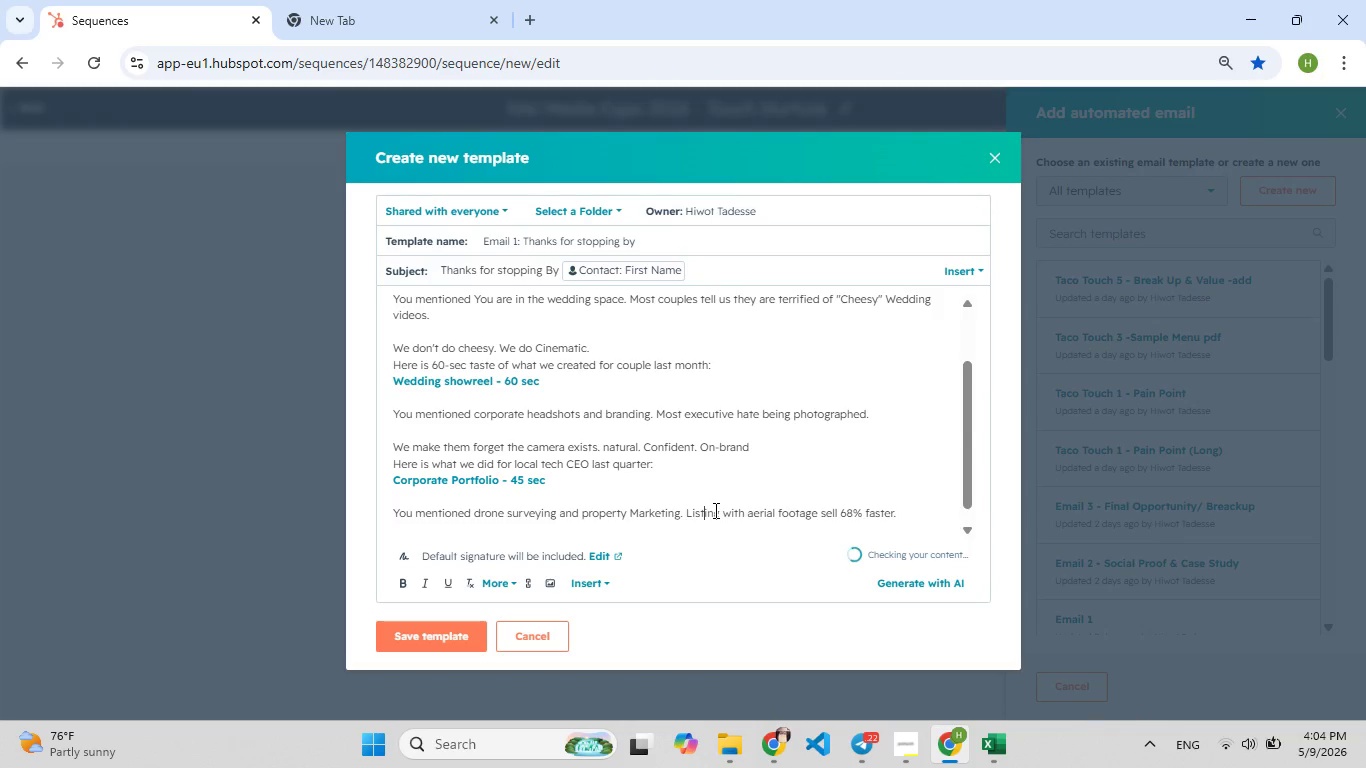 
key(F9)
 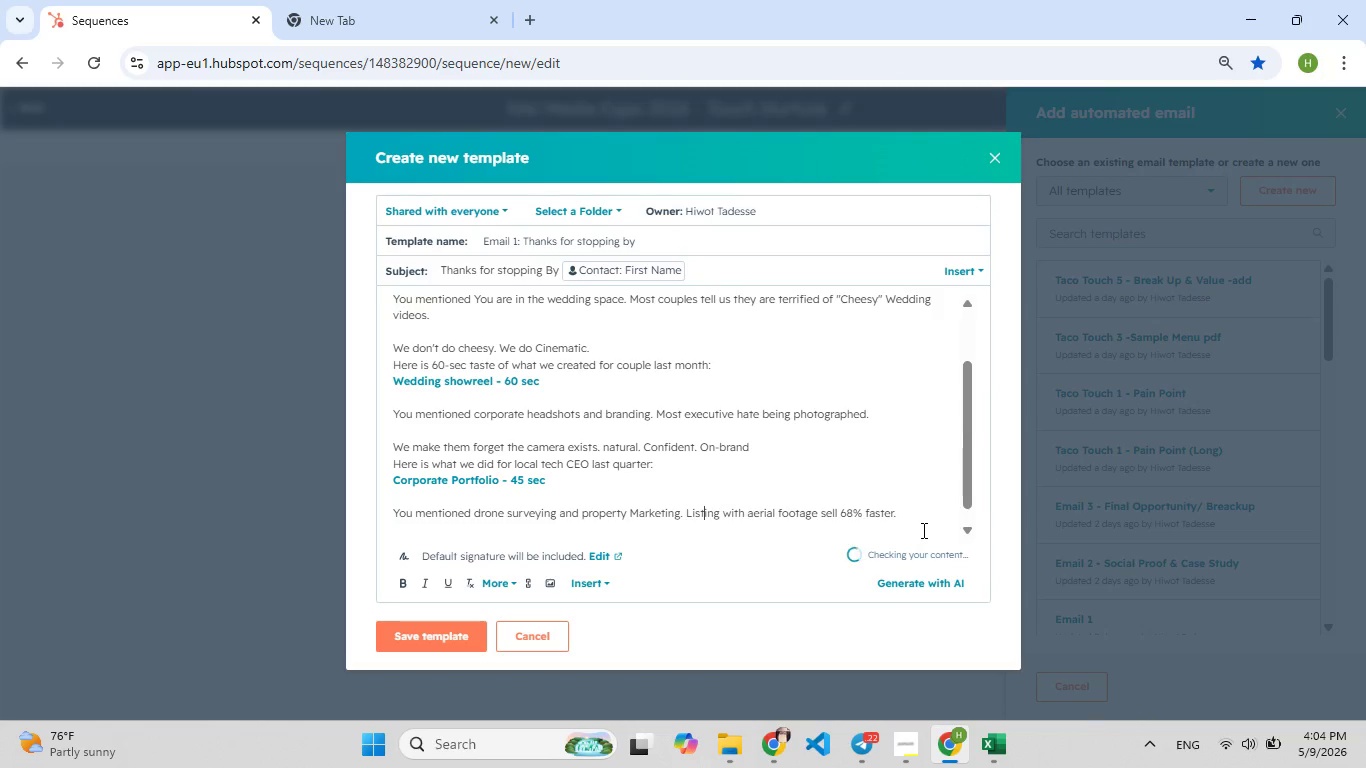 
left_click([915, 514])
 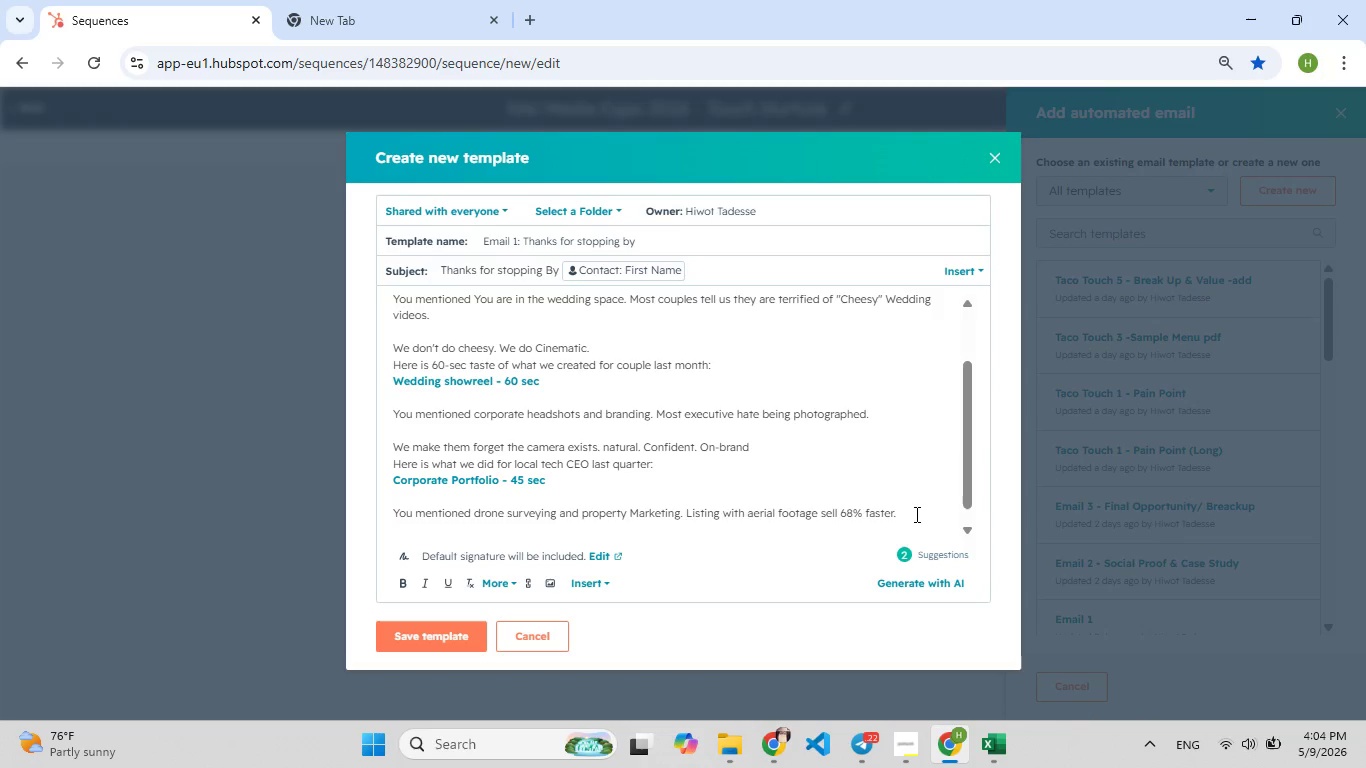 
key(Enter)
 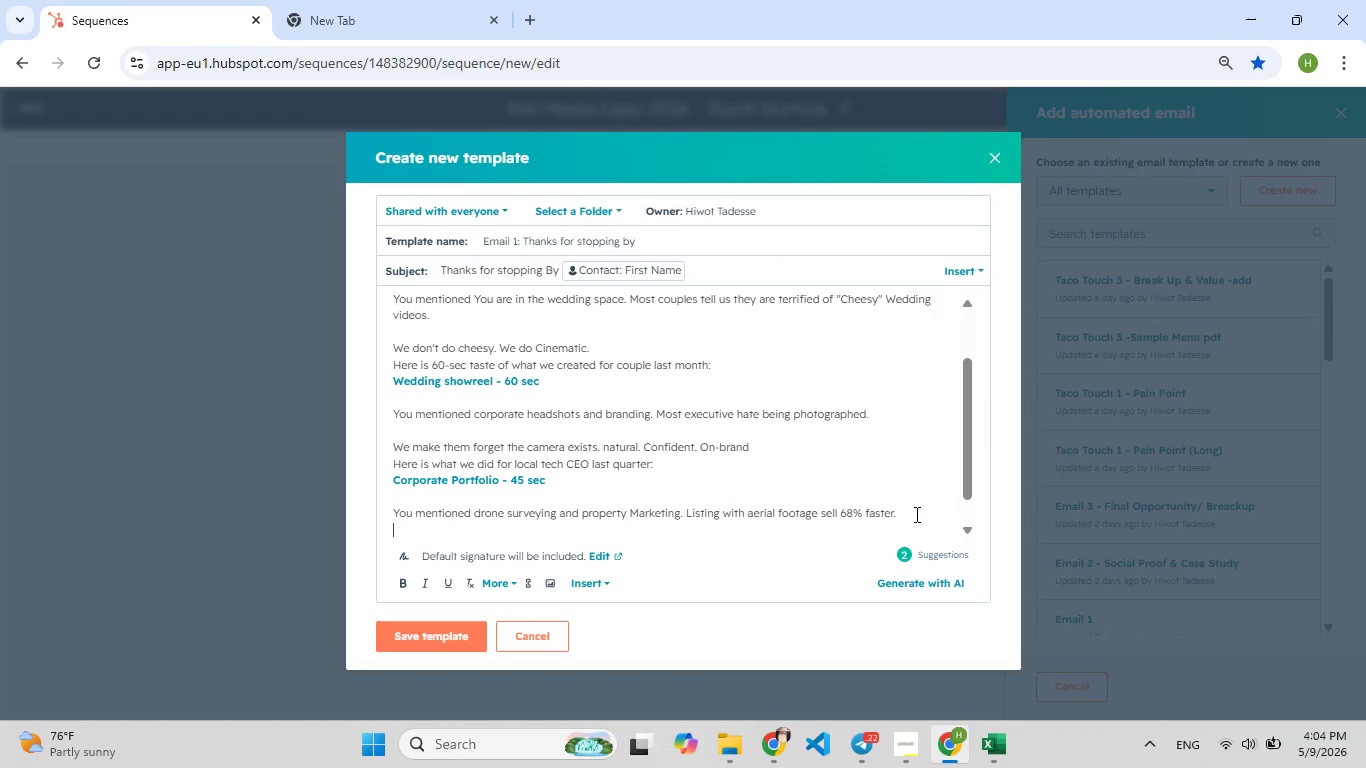 
key(Enter)
 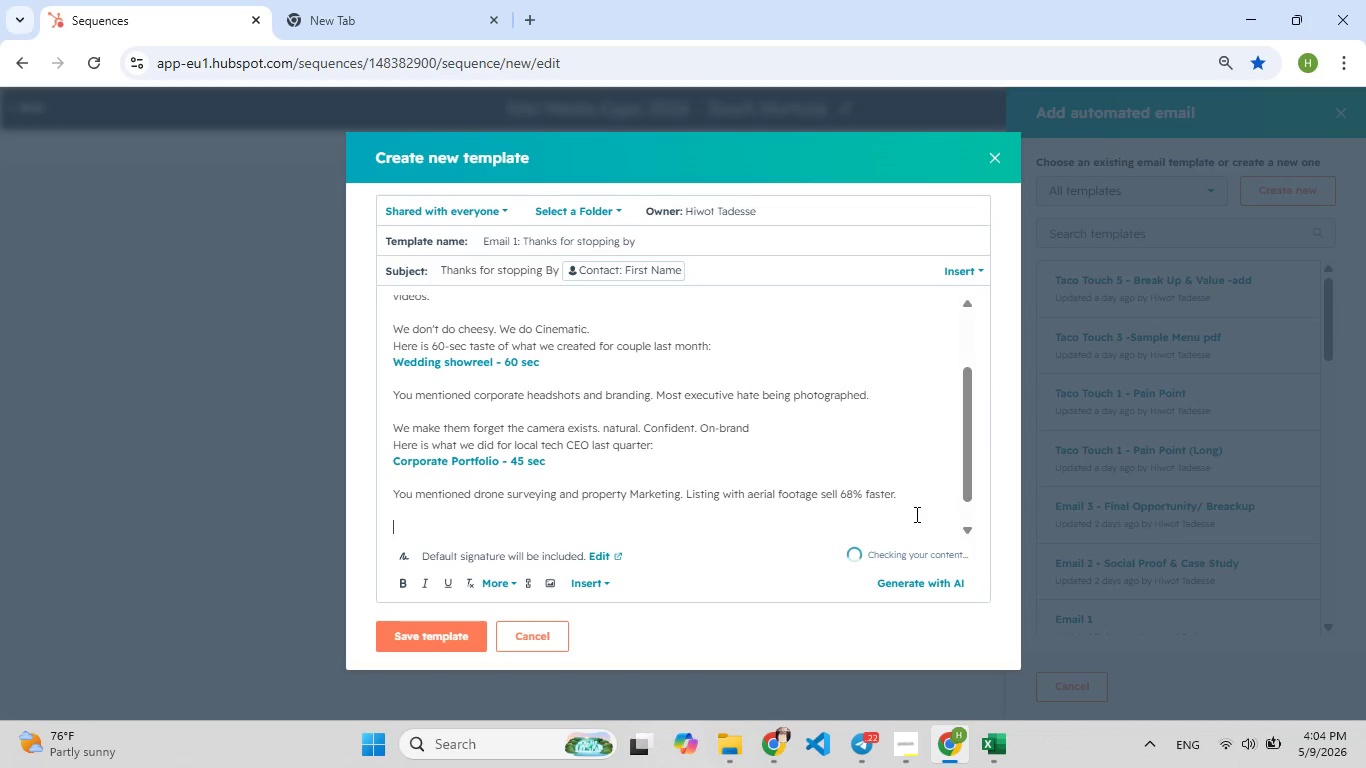 
type(We are Licenced[F9])
key(Backspace)
type([F9])
key(Backspace)
type([F9])
key(Backspace)
type(sed, U)
key(Backspace)
type([F9]Insured, and discreet.)
 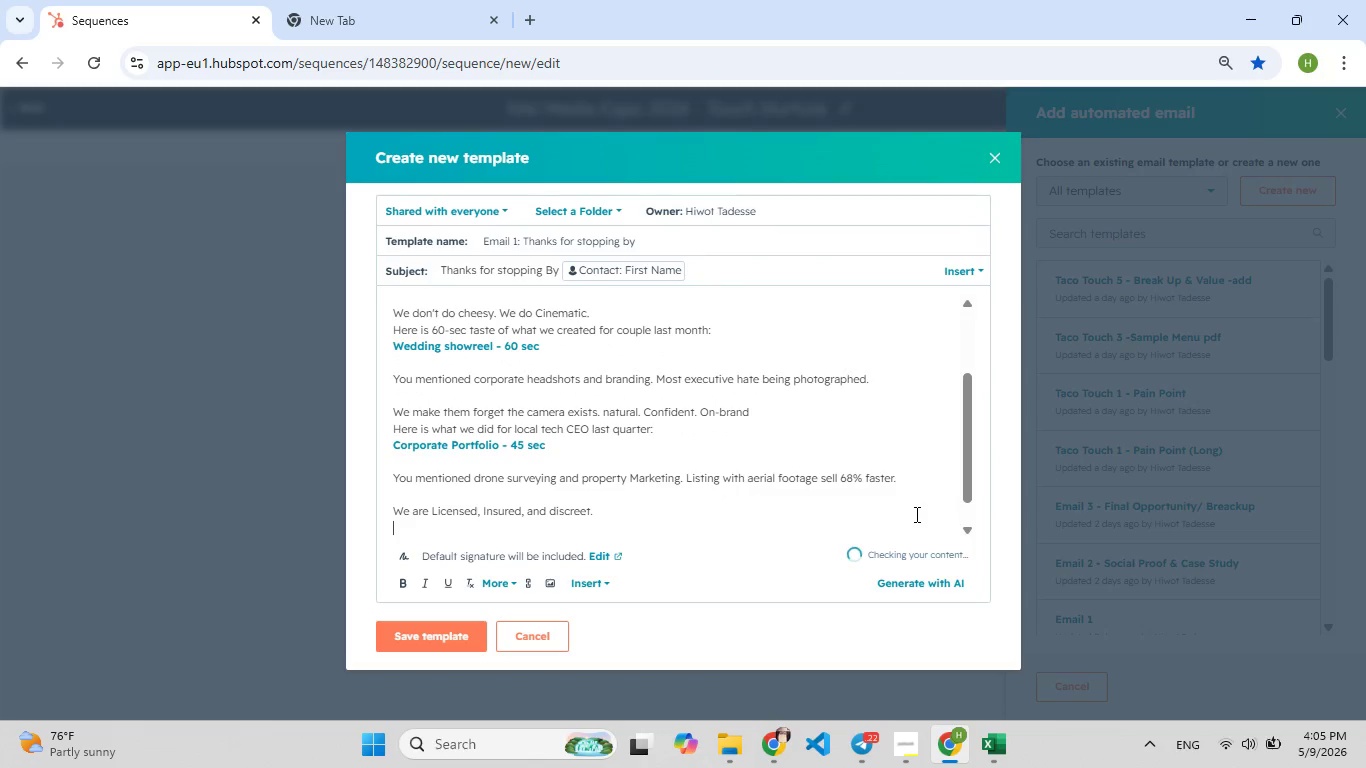 
 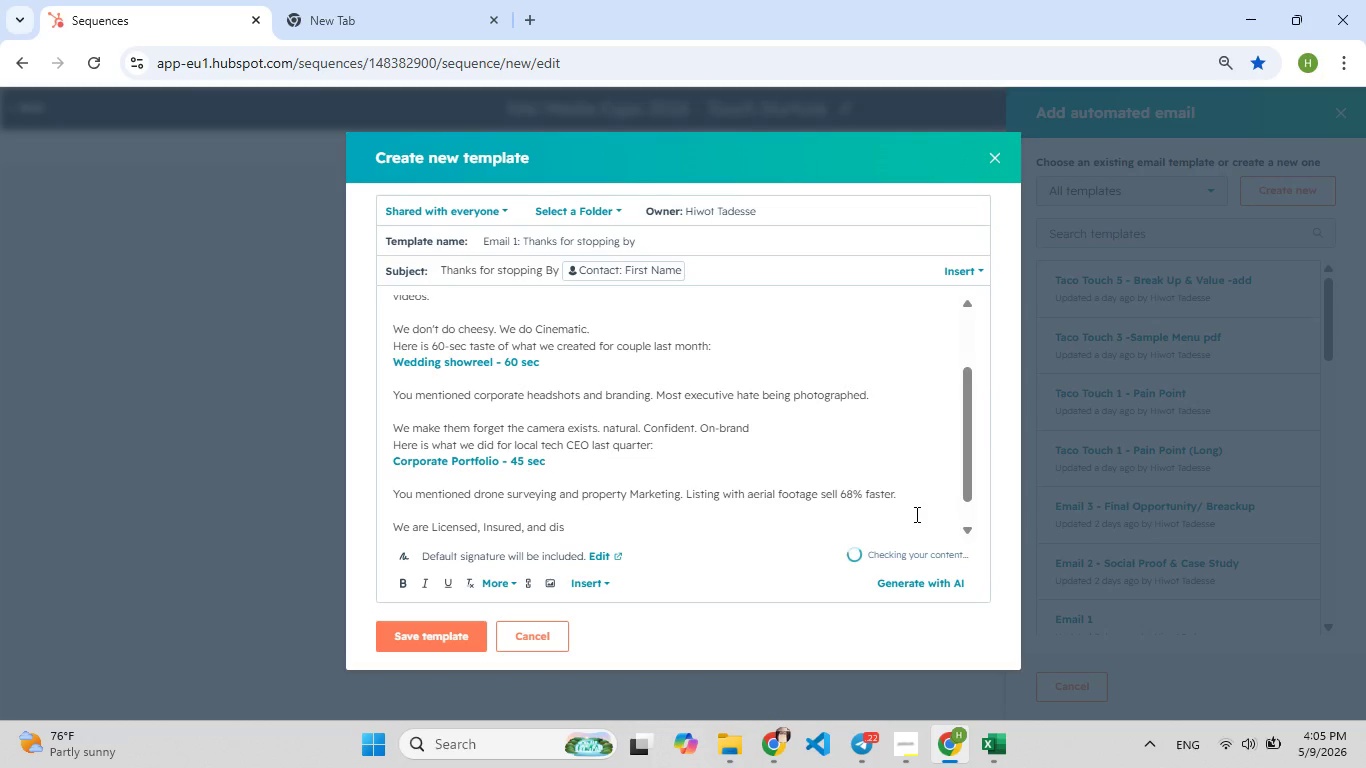 
key(Enter)
 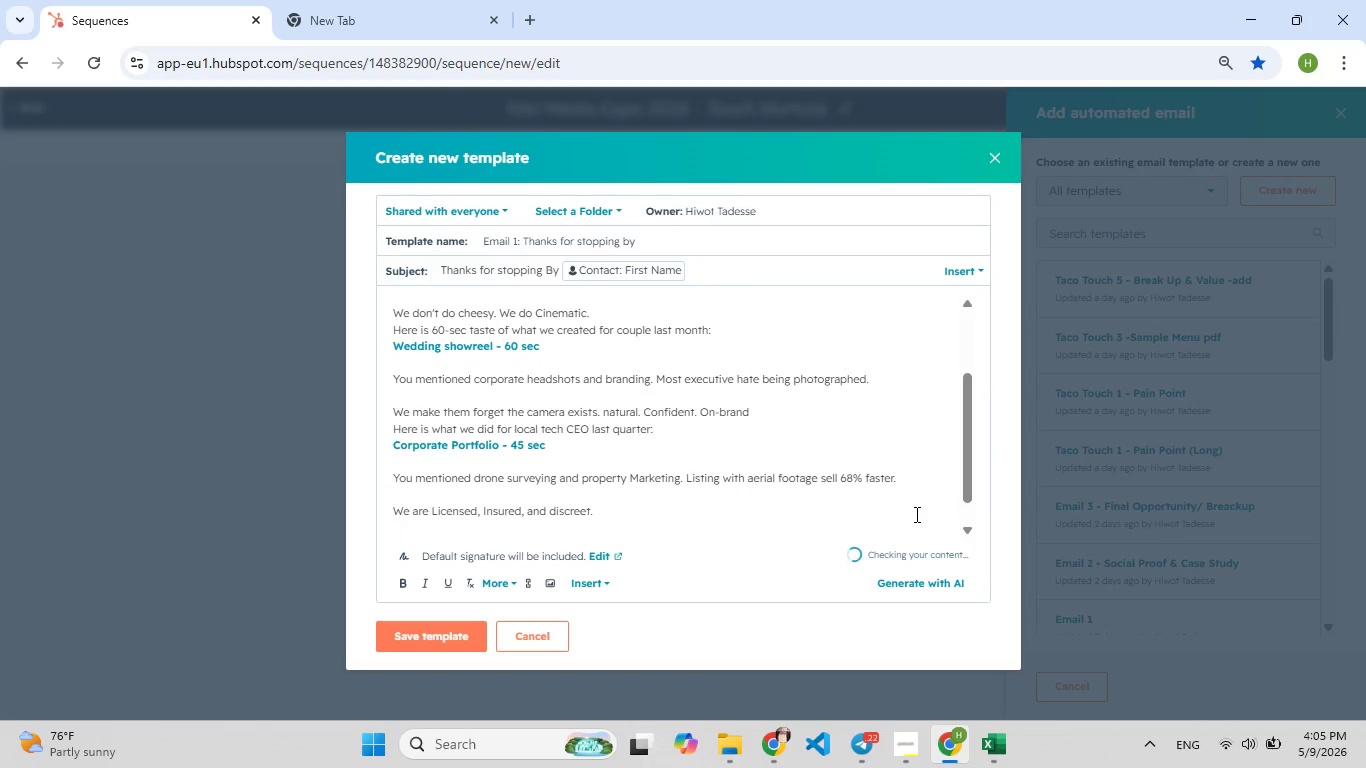 
type(See t[F7]he difference drone cinematog[F8]rap[F7]hy makes:)
 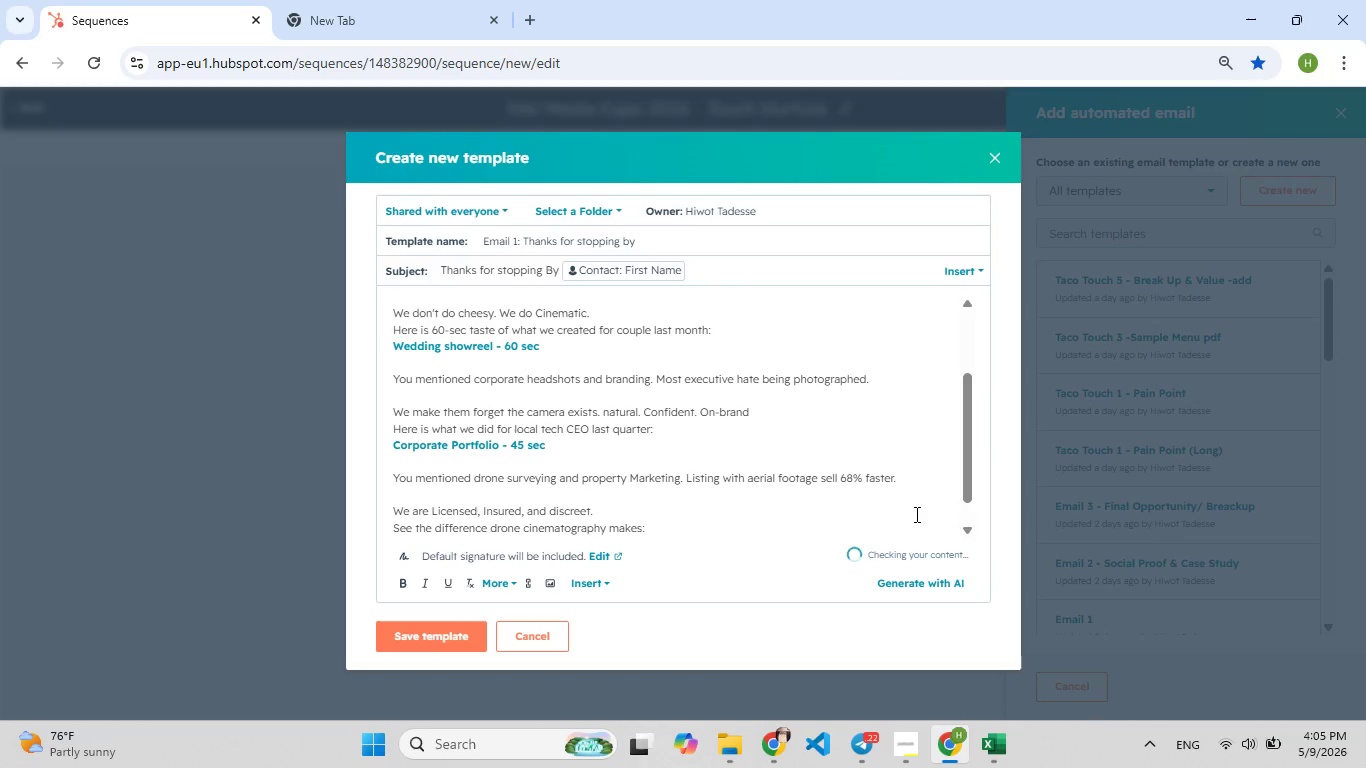 
key(Enter)
 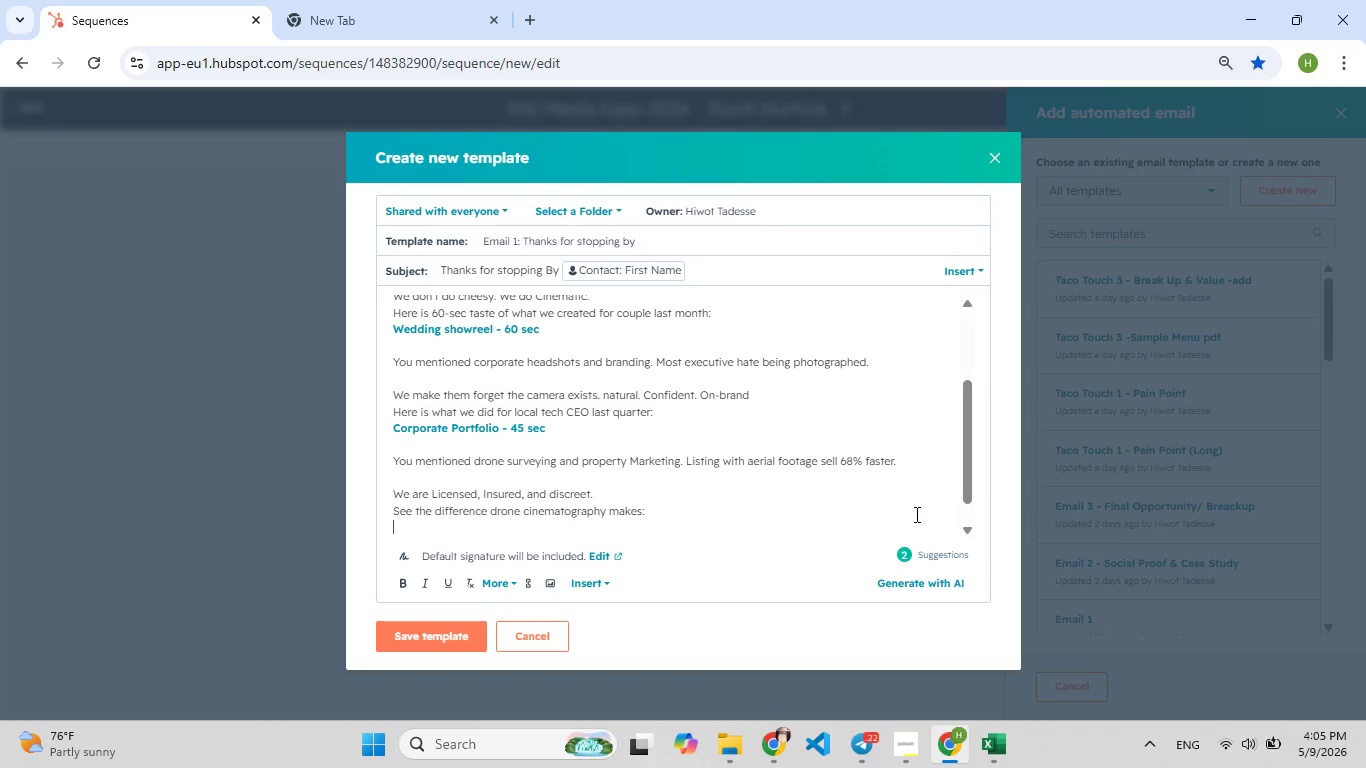 
wait(5.56)
 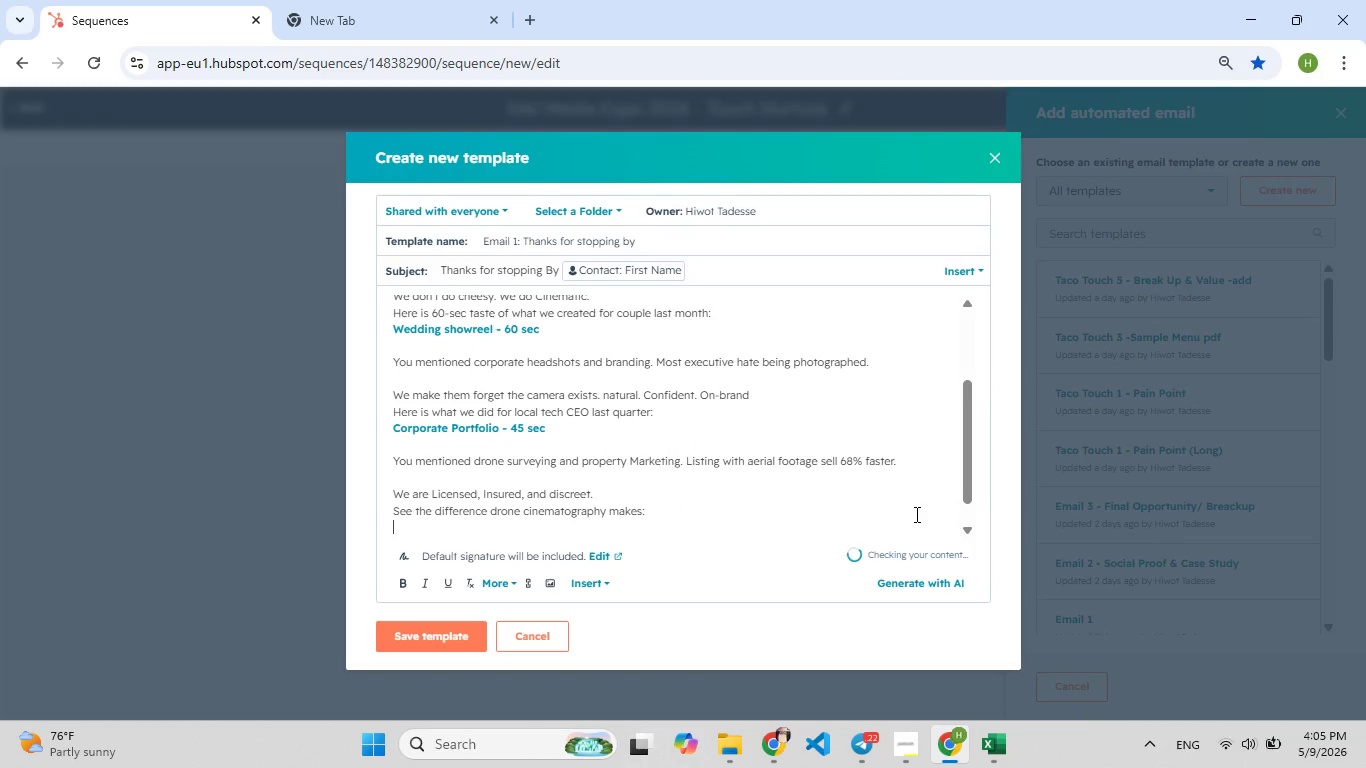 
type(Real state s[F7]howereel - 50 sec)
 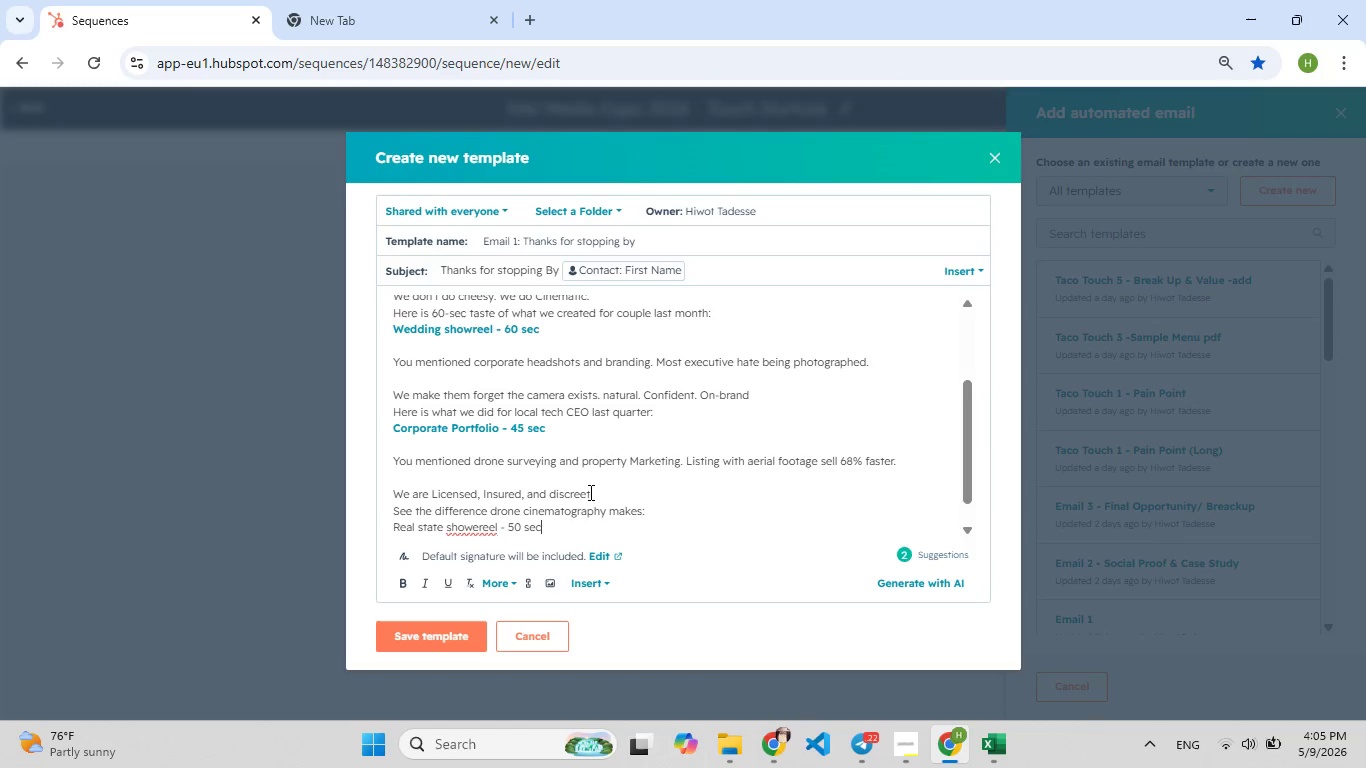 
wait(5.89)
 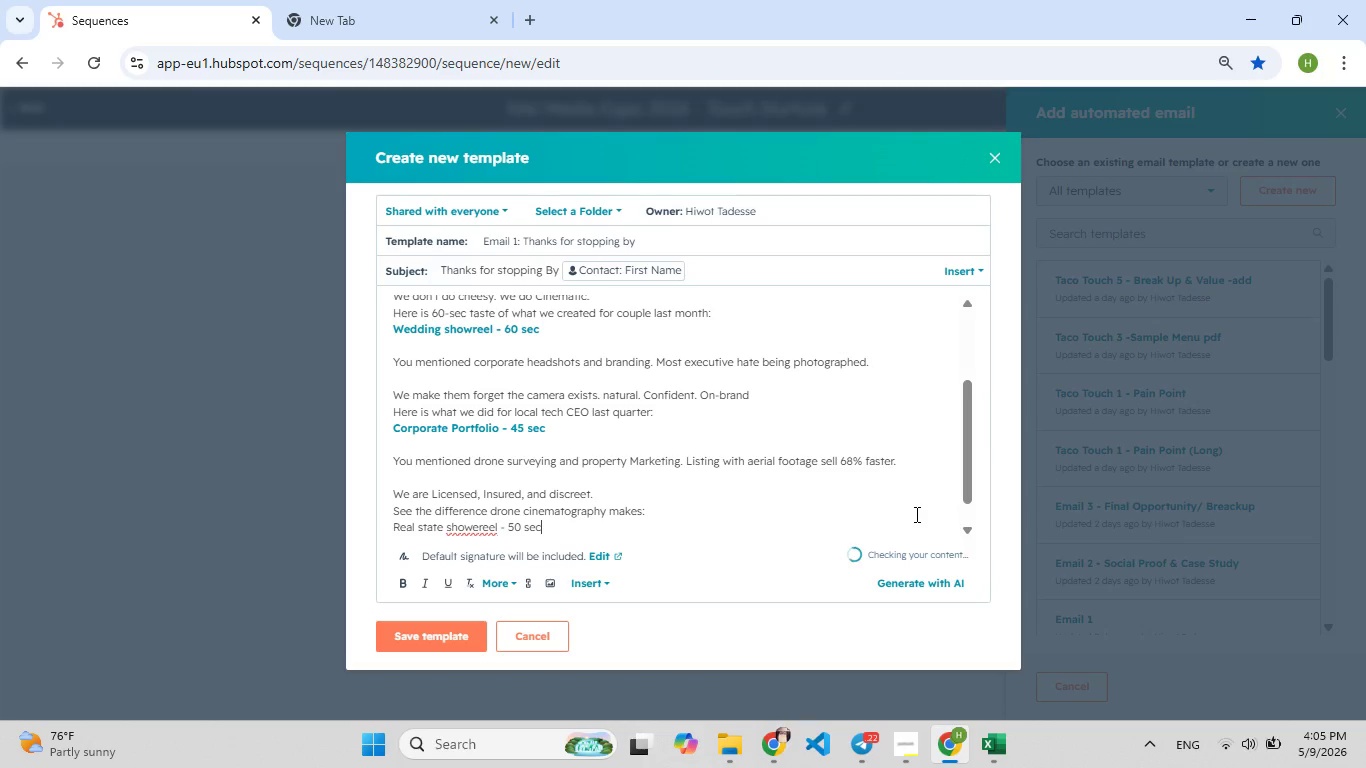 
left_click([474, 526])
 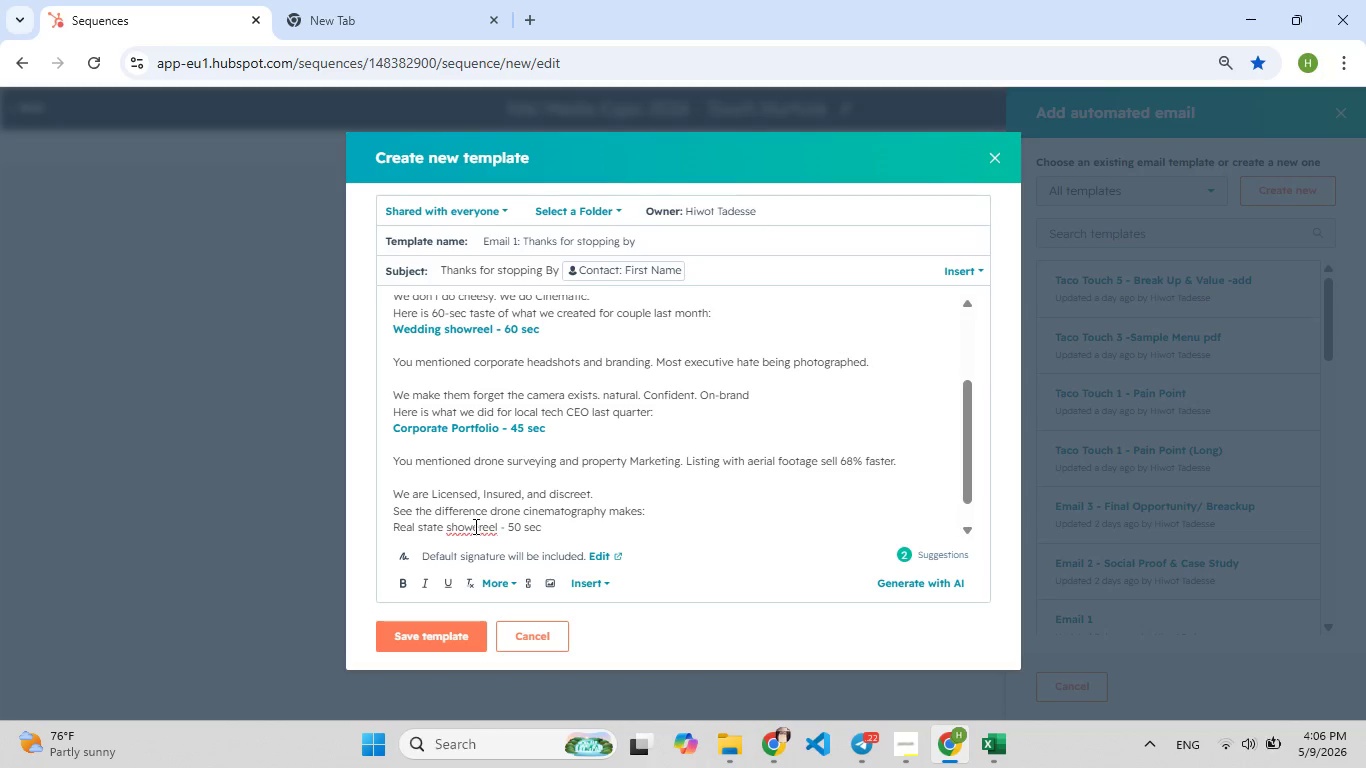 
key(ArrowRight)
 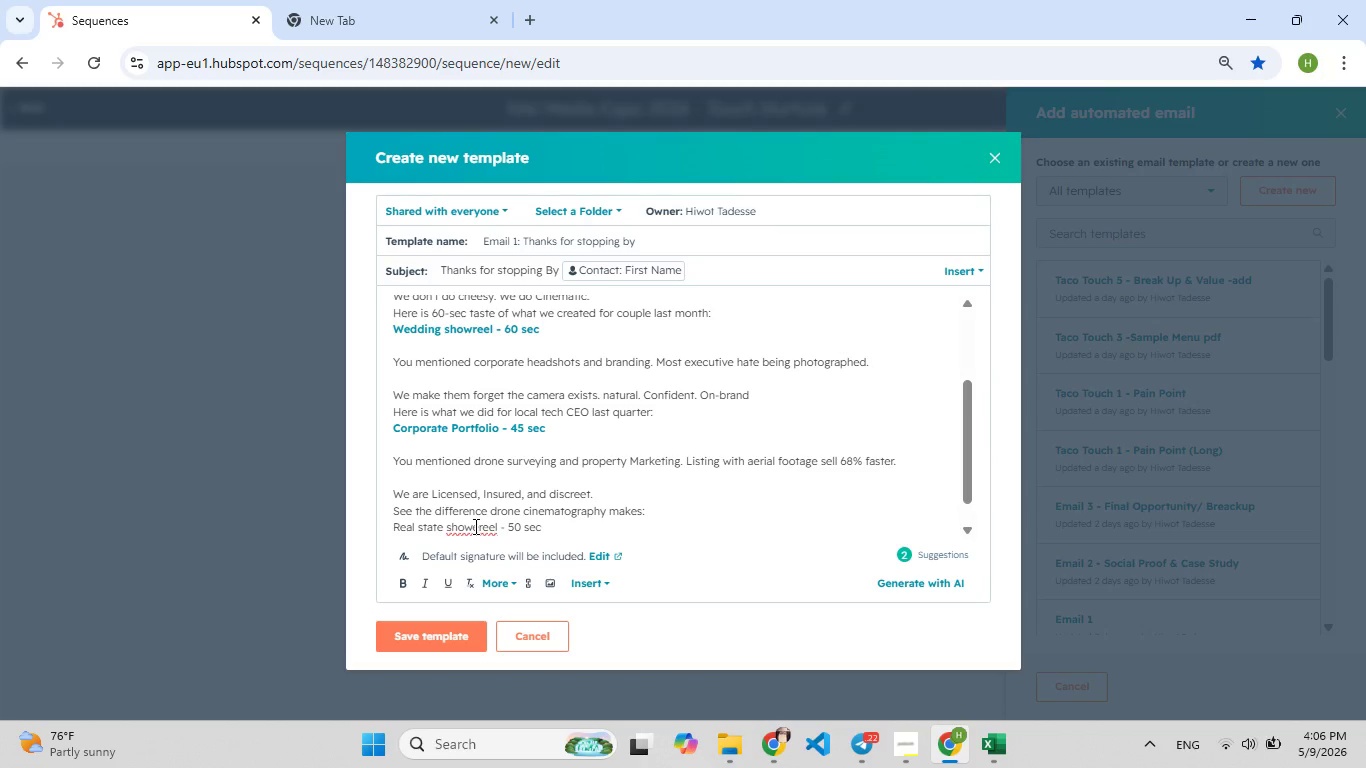 
key(F9)
 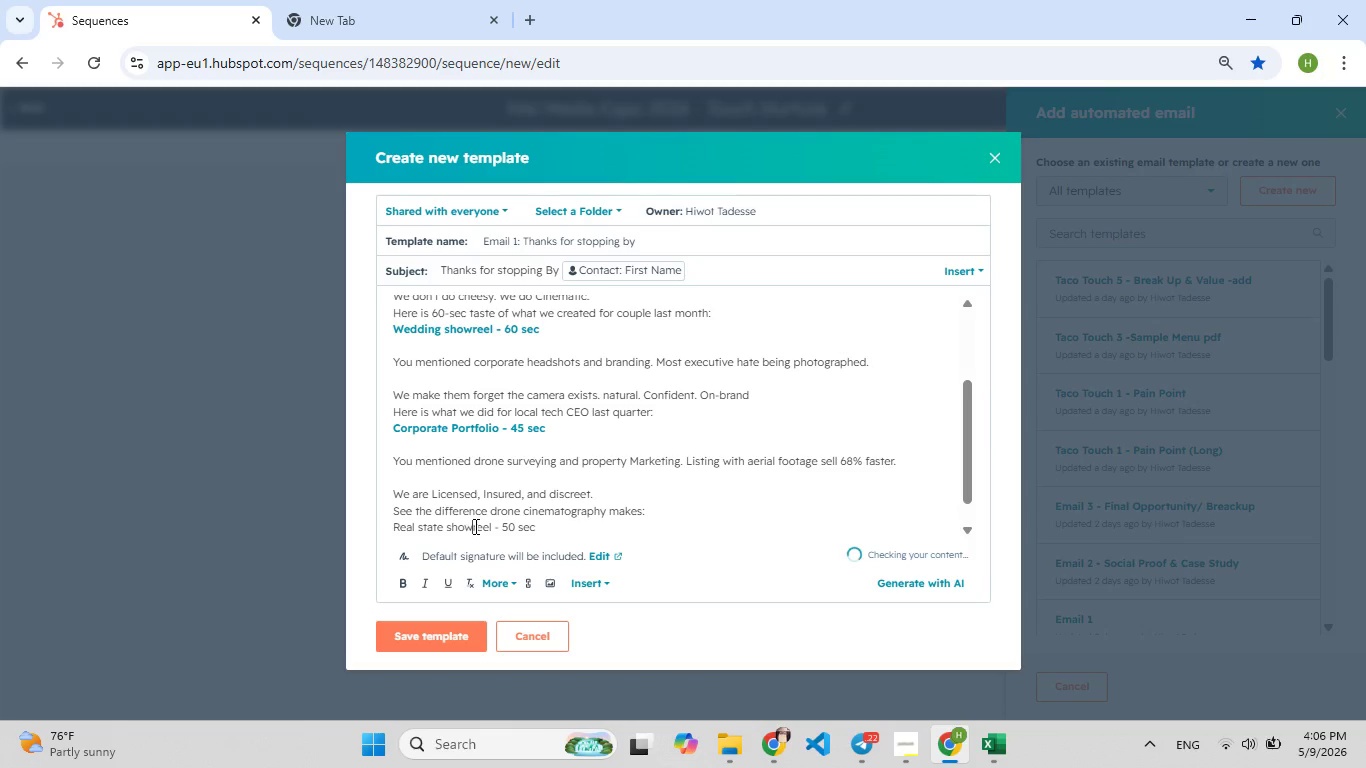 
key(Backspace)
 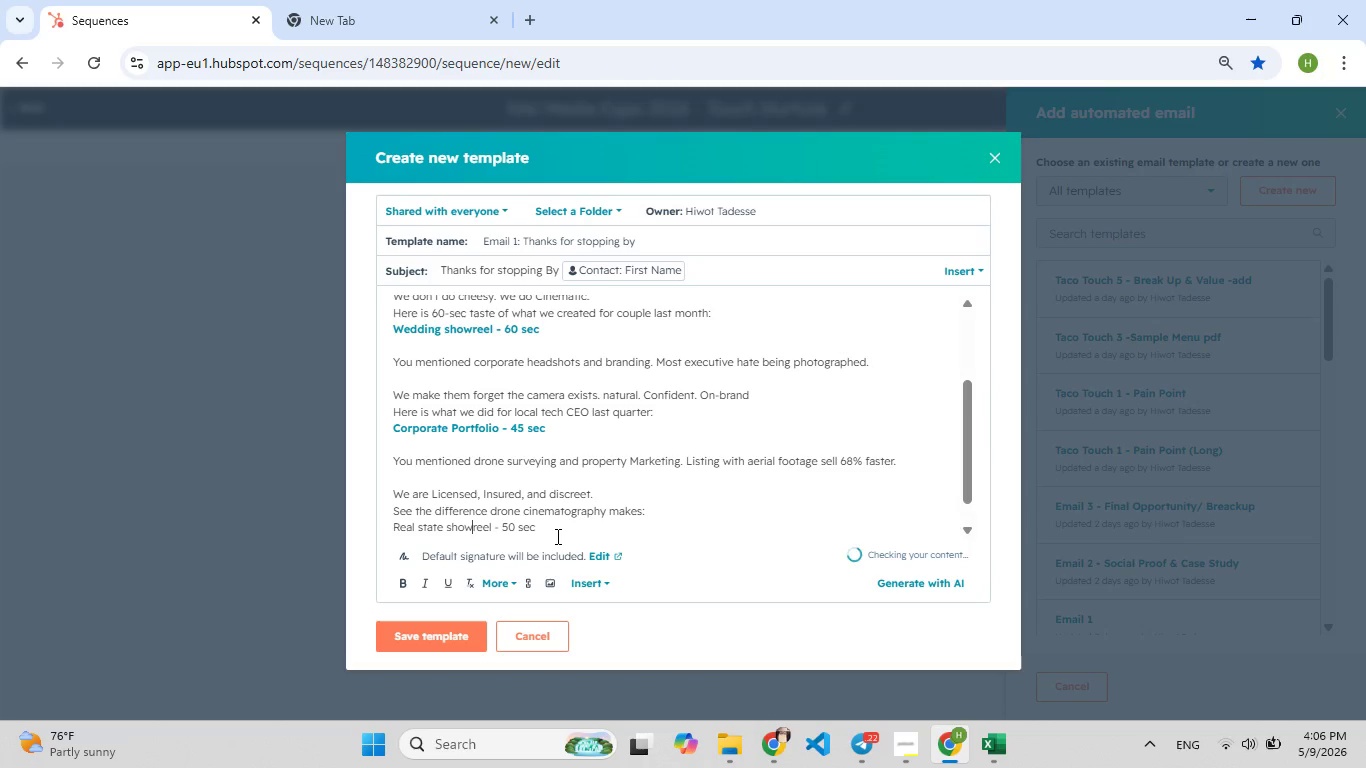 
left_click_drag(start_coordinate=[556, 536], to_coordinate=[384, 531])
 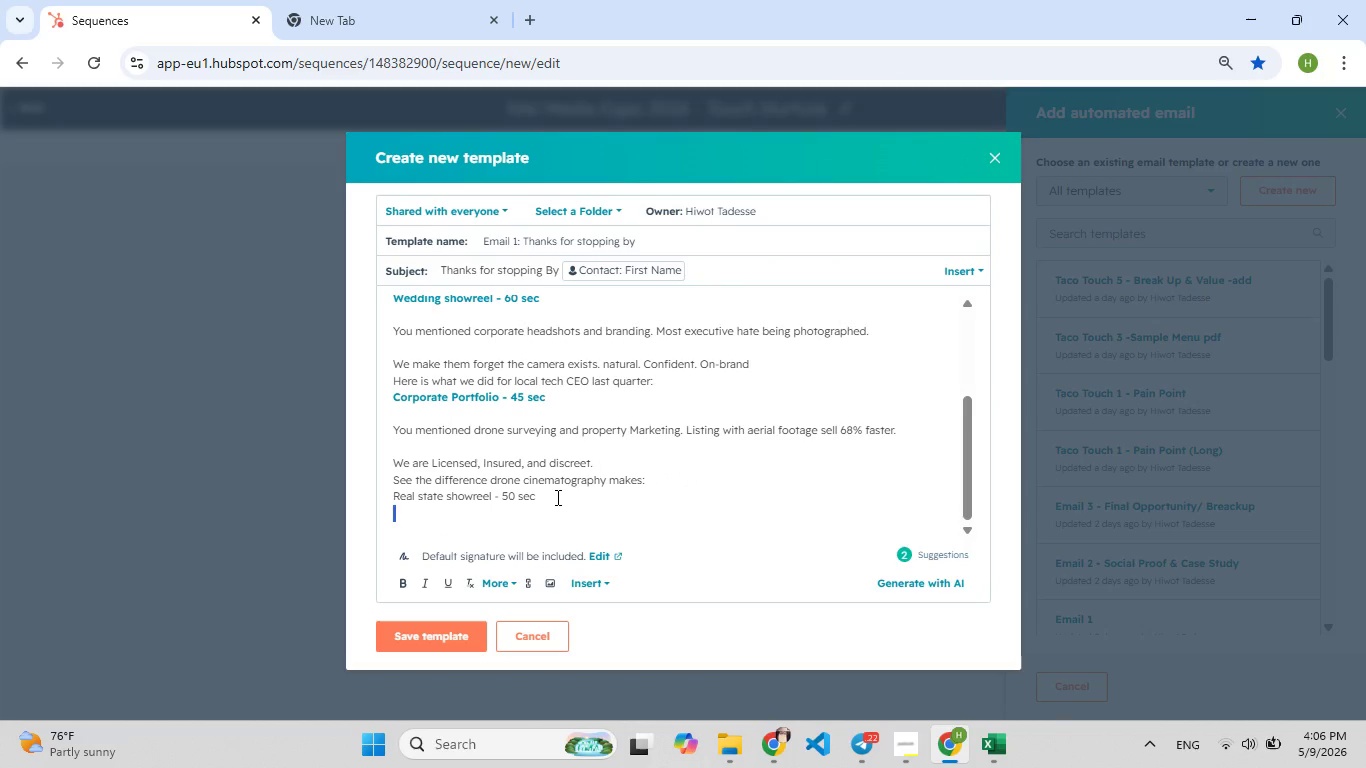 
left_click([556, 497])
 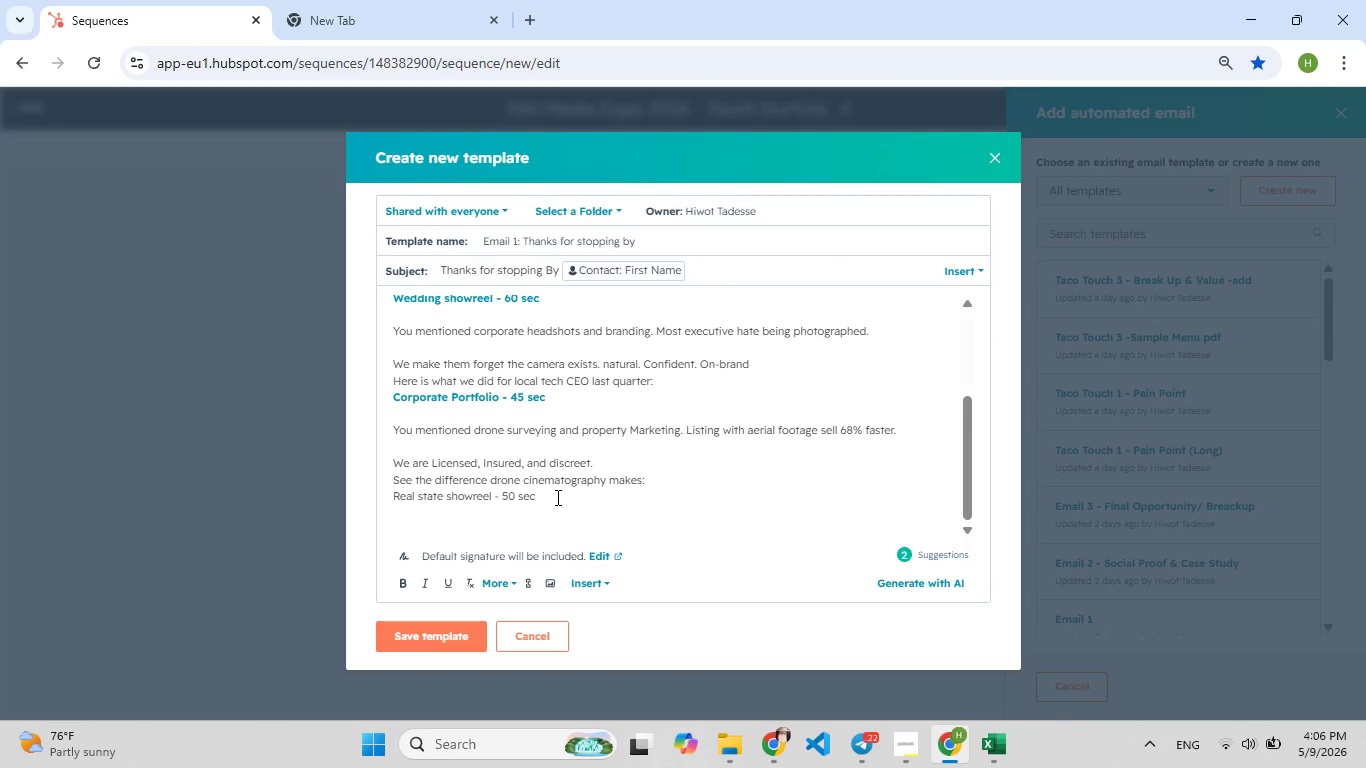 
left_click_drag(start_coordinate=[556, 497], to_coordinate=[394, 490])
 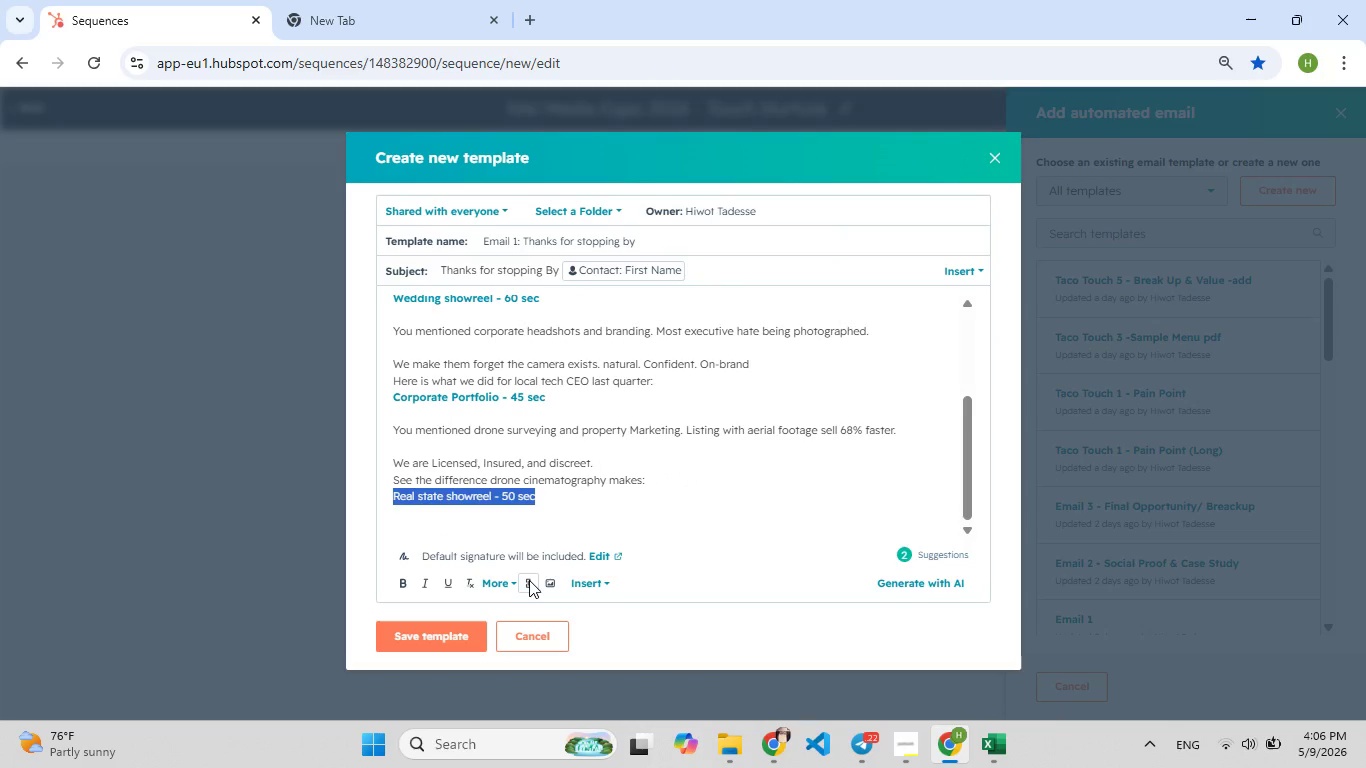 
left_click([529, 580])
 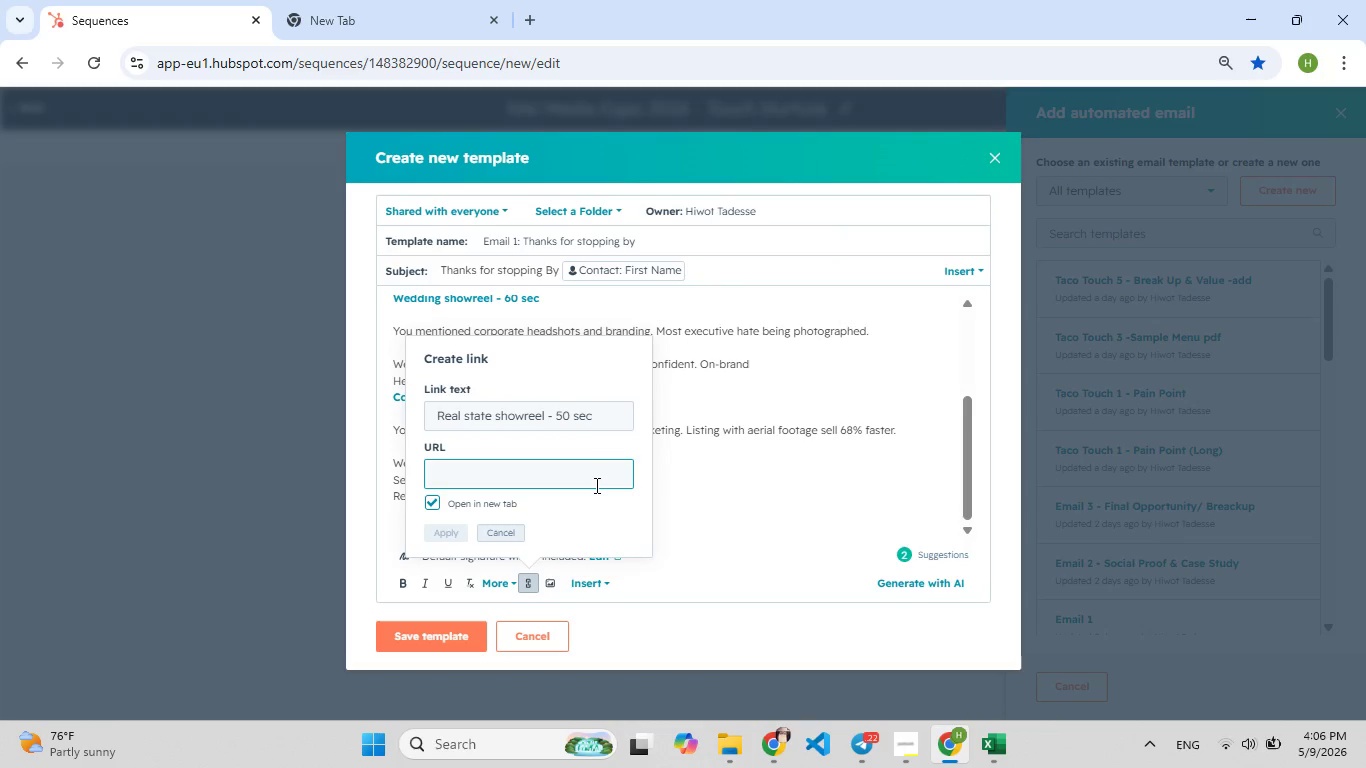 
key(Control+ControlLeft)
 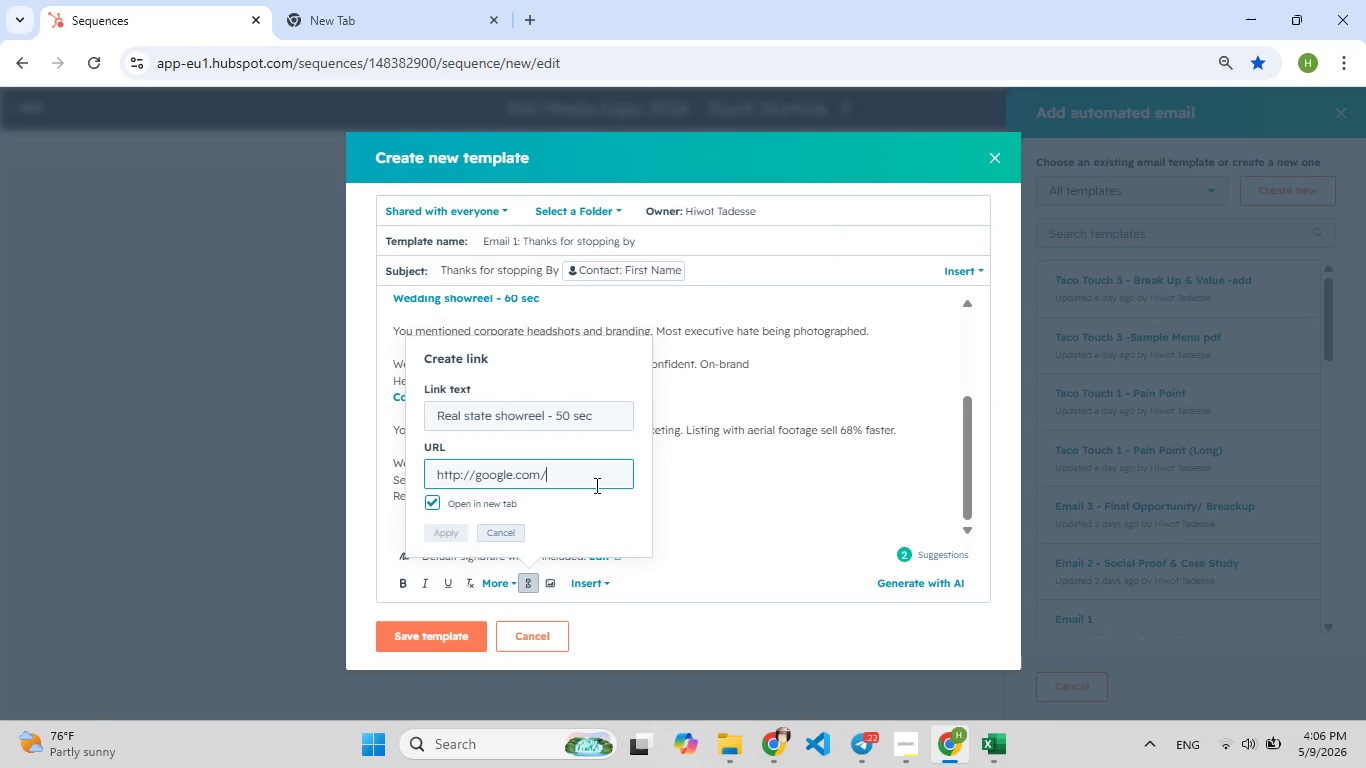 
key(Control+V)
 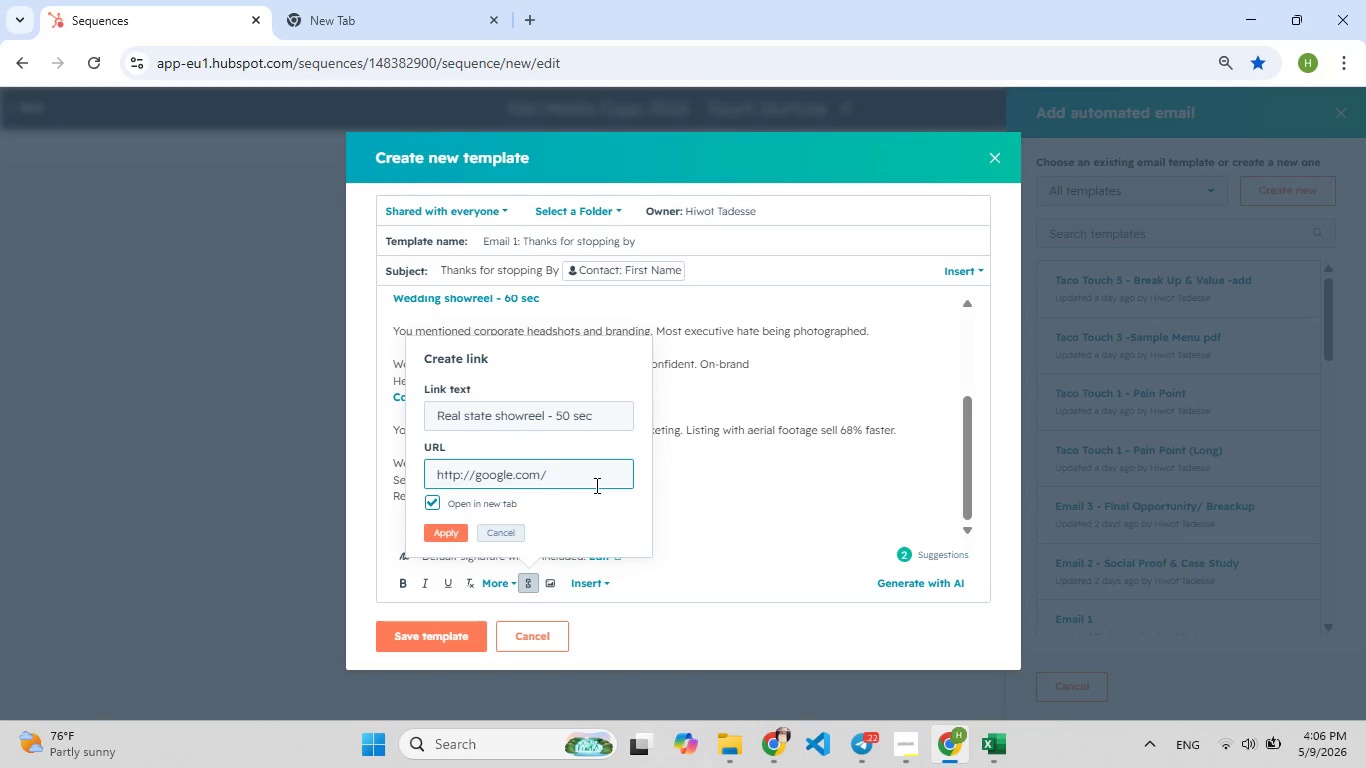 
key(Enter)
 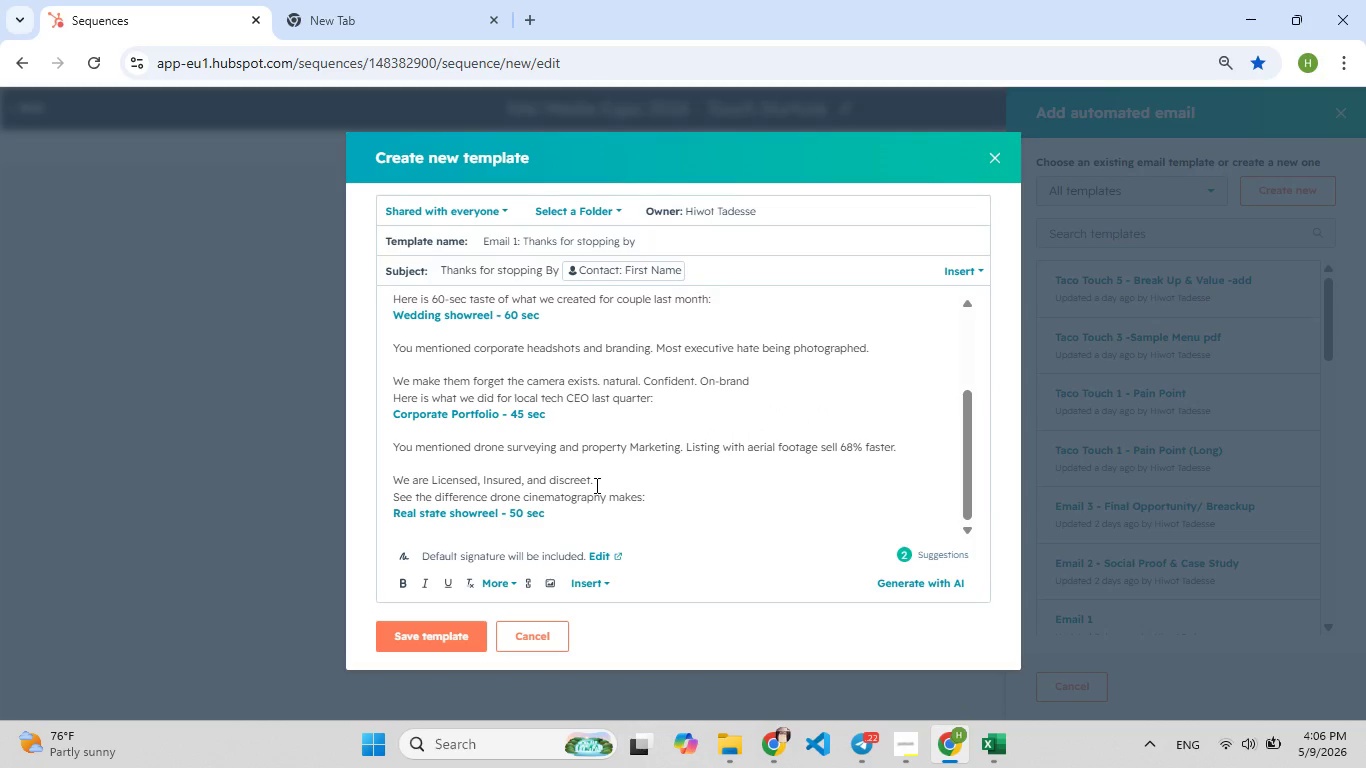 
wait(5.05)
 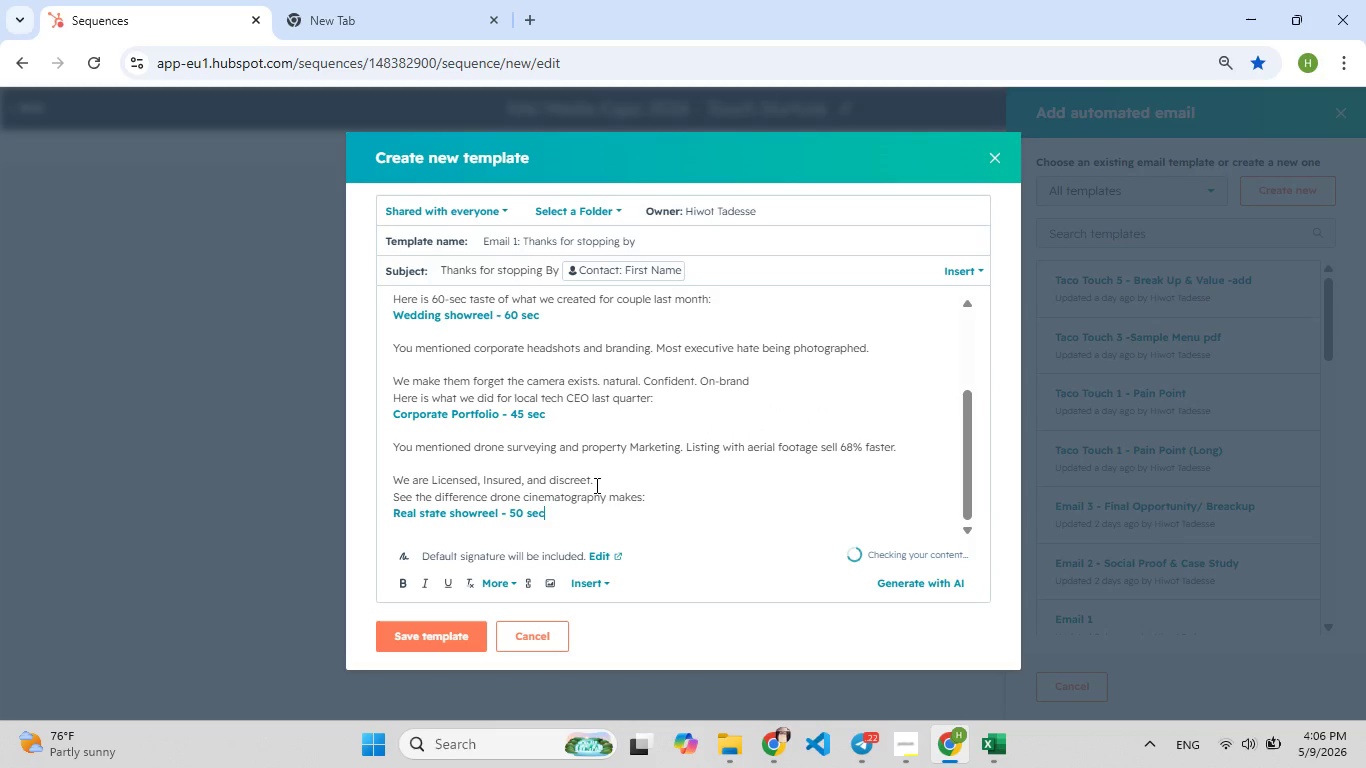 
key(Enter)
 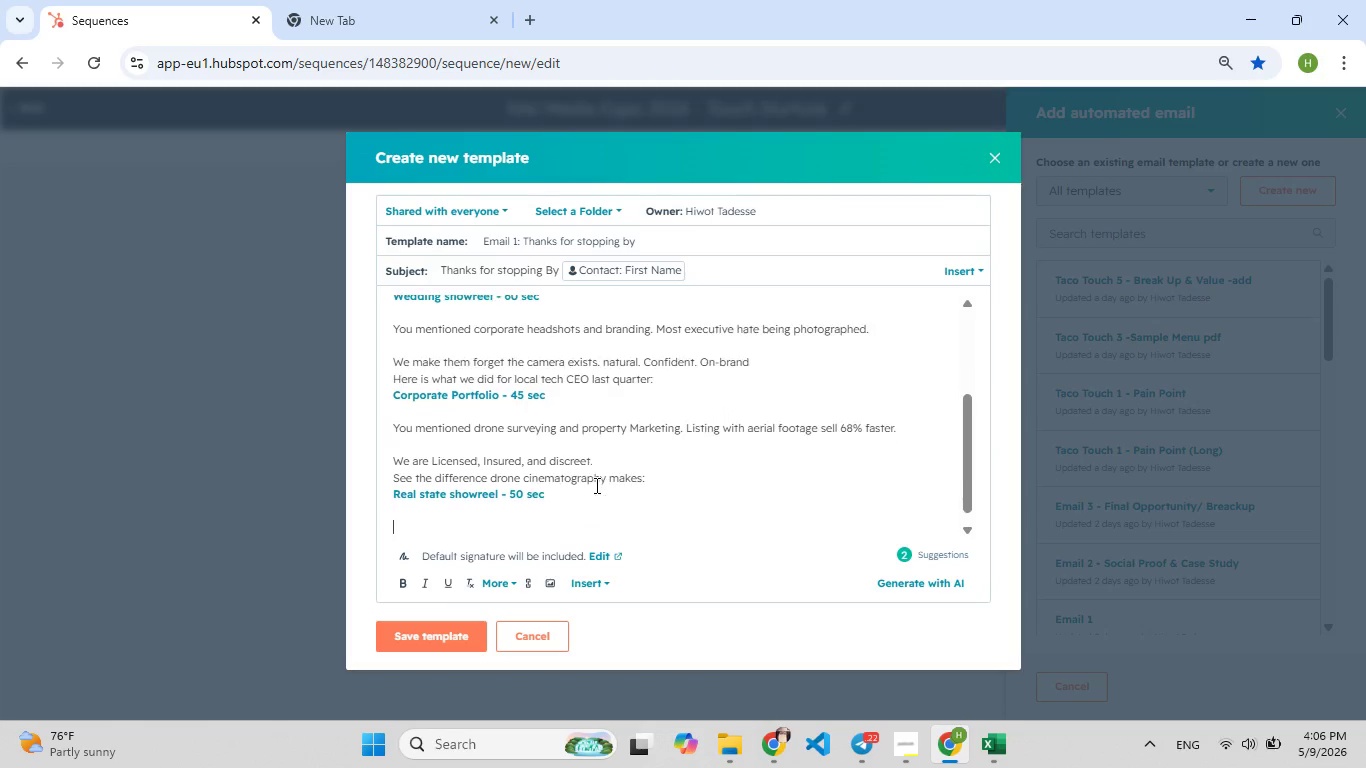 
key(Enter)
 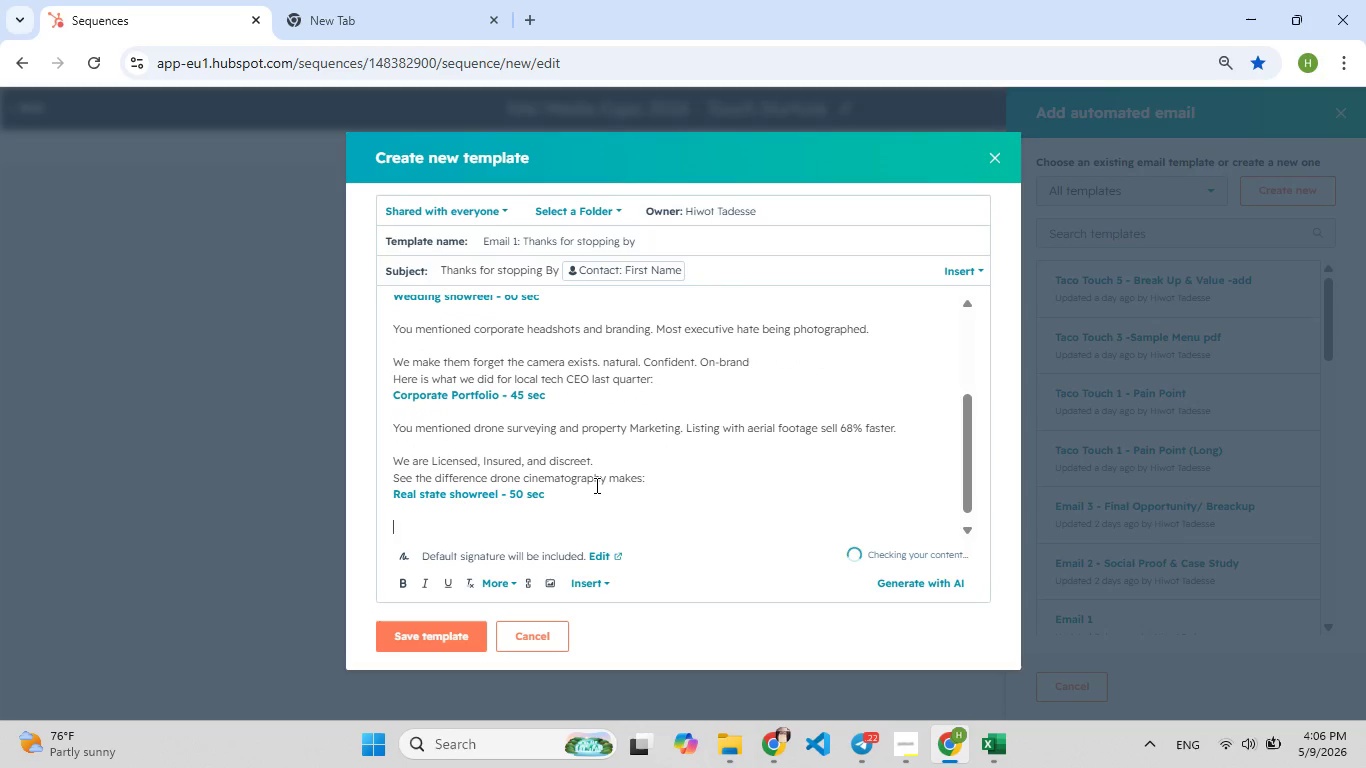 
type(You mentioned )
 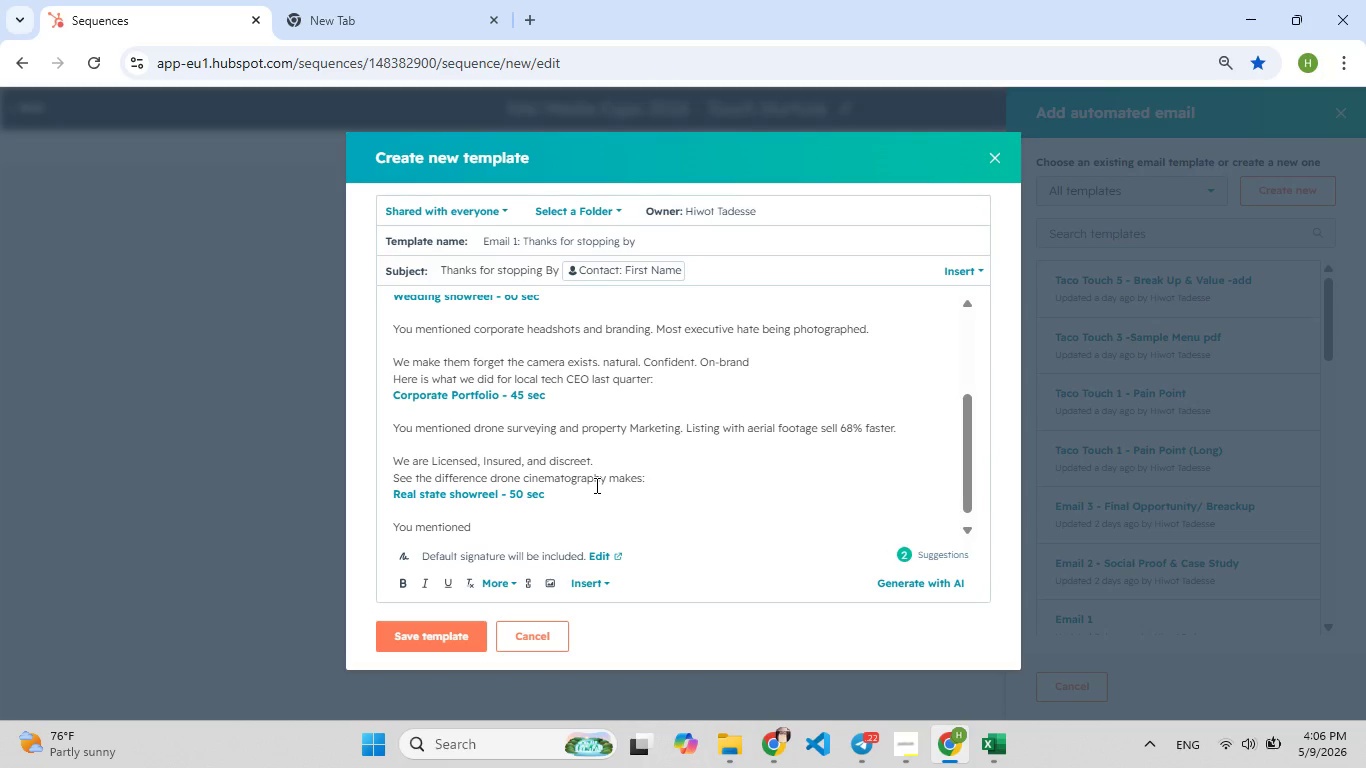 
wait(10.92)
 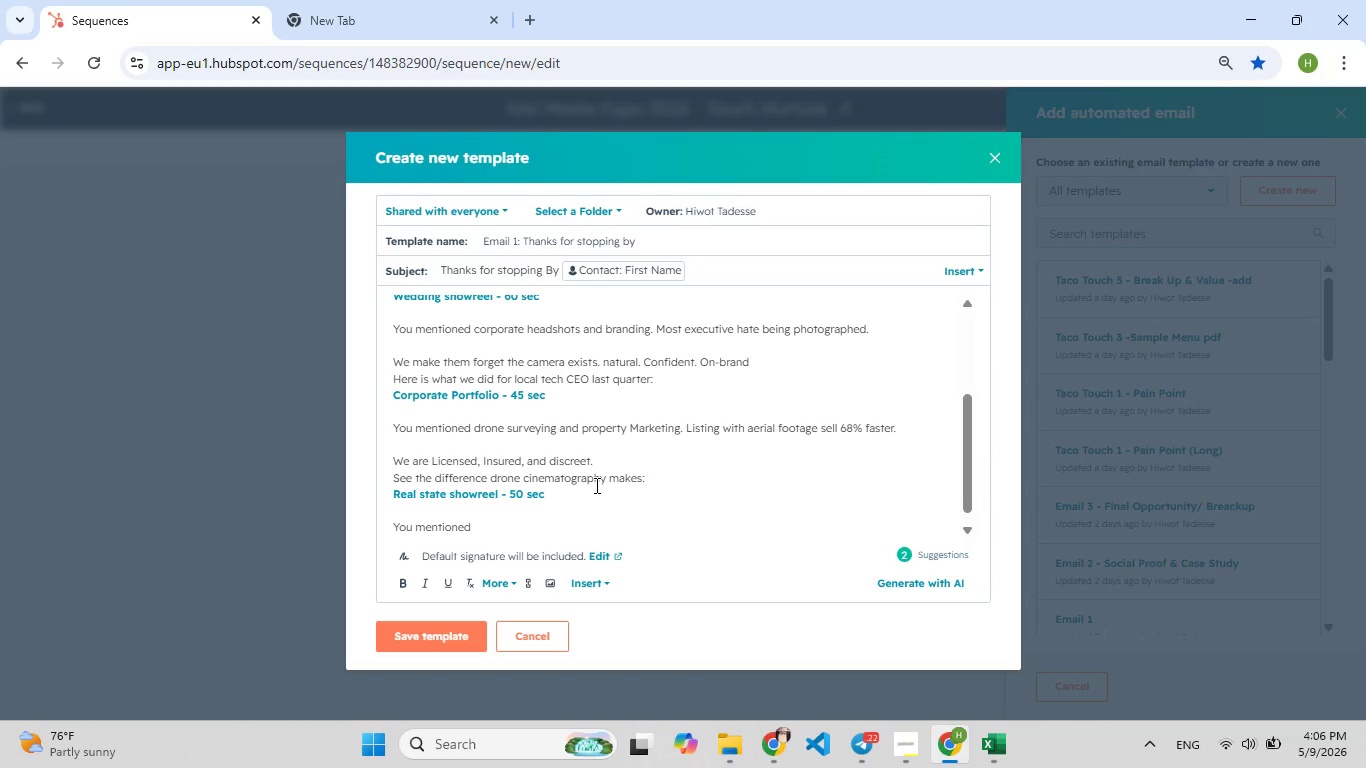 
type( product cinematog[F8]rap[F7]hy. Most Product d)
key(Backspace)
type([F9]video at)
key(Backspace)
type([F9]re boring[F8].)
 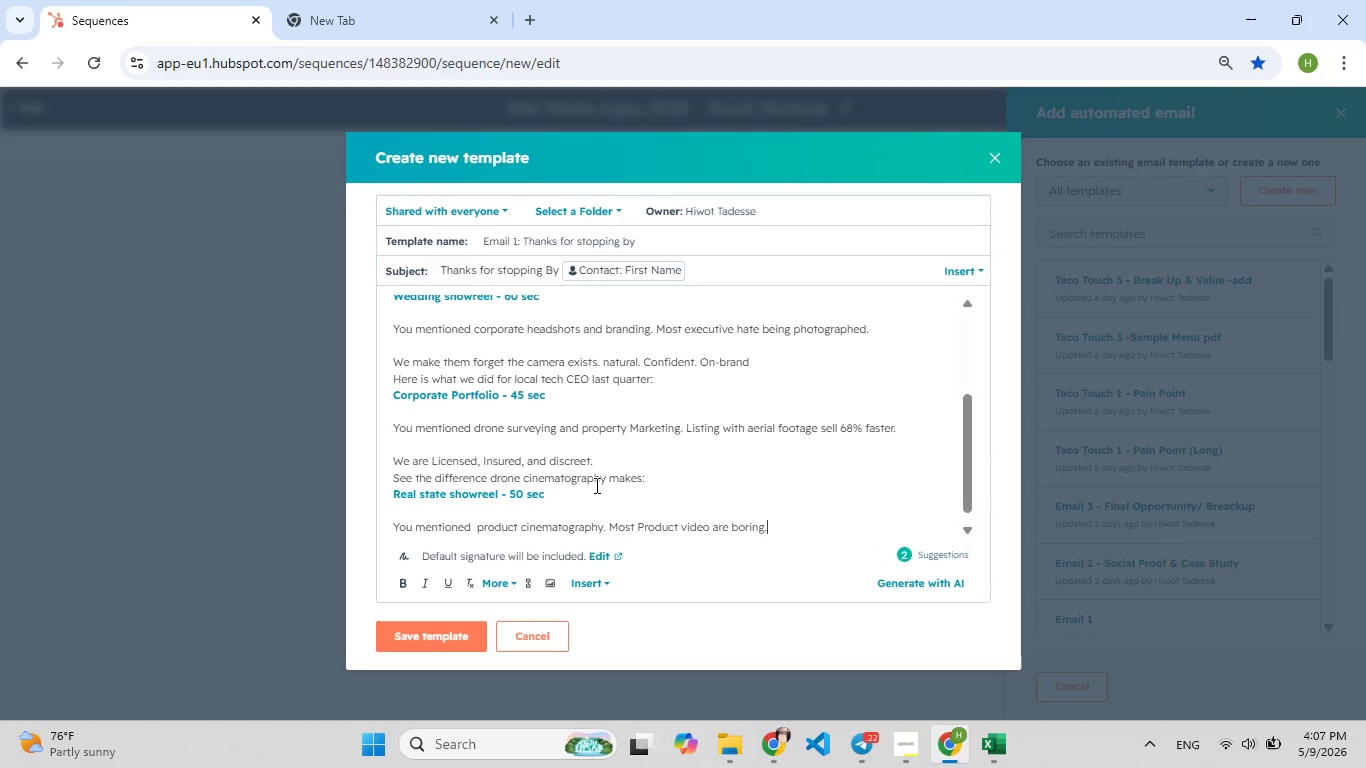 
wait(6.06)
 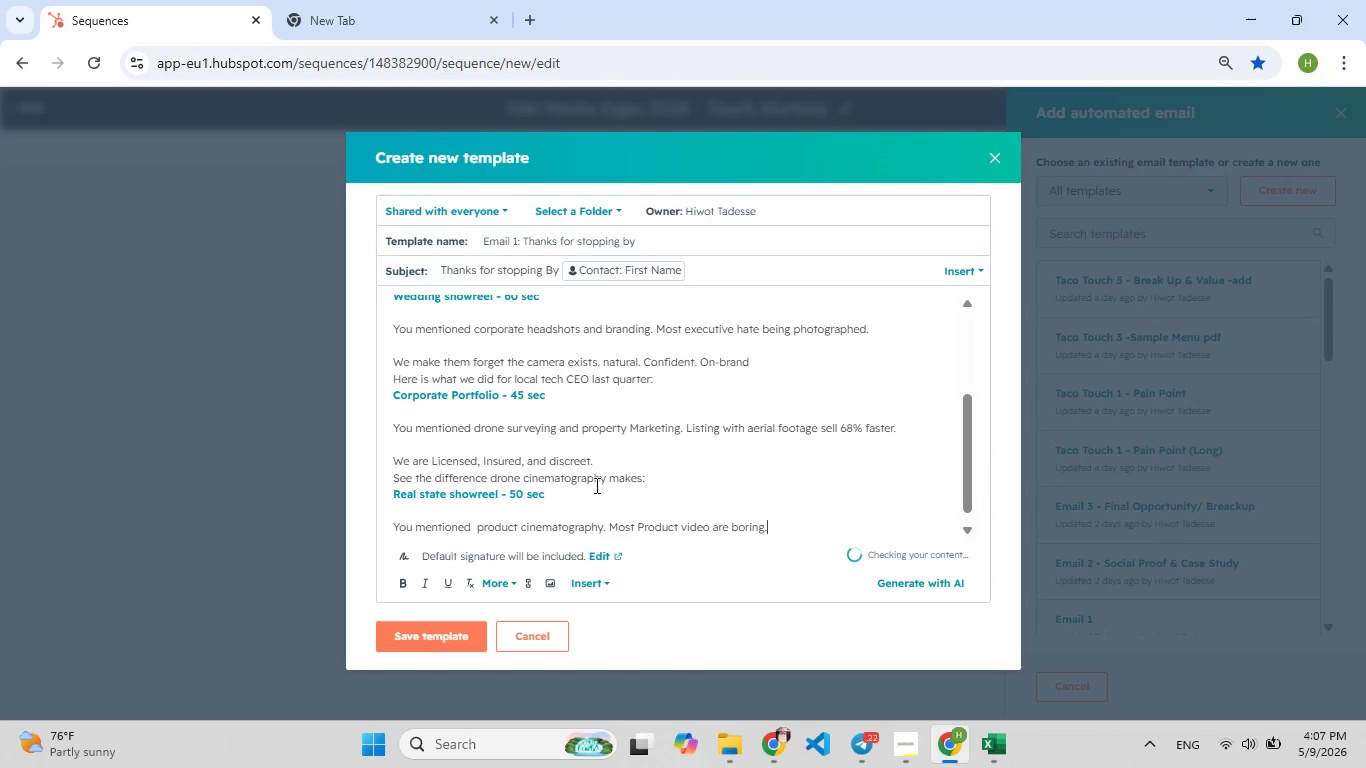 
key(Enter)
 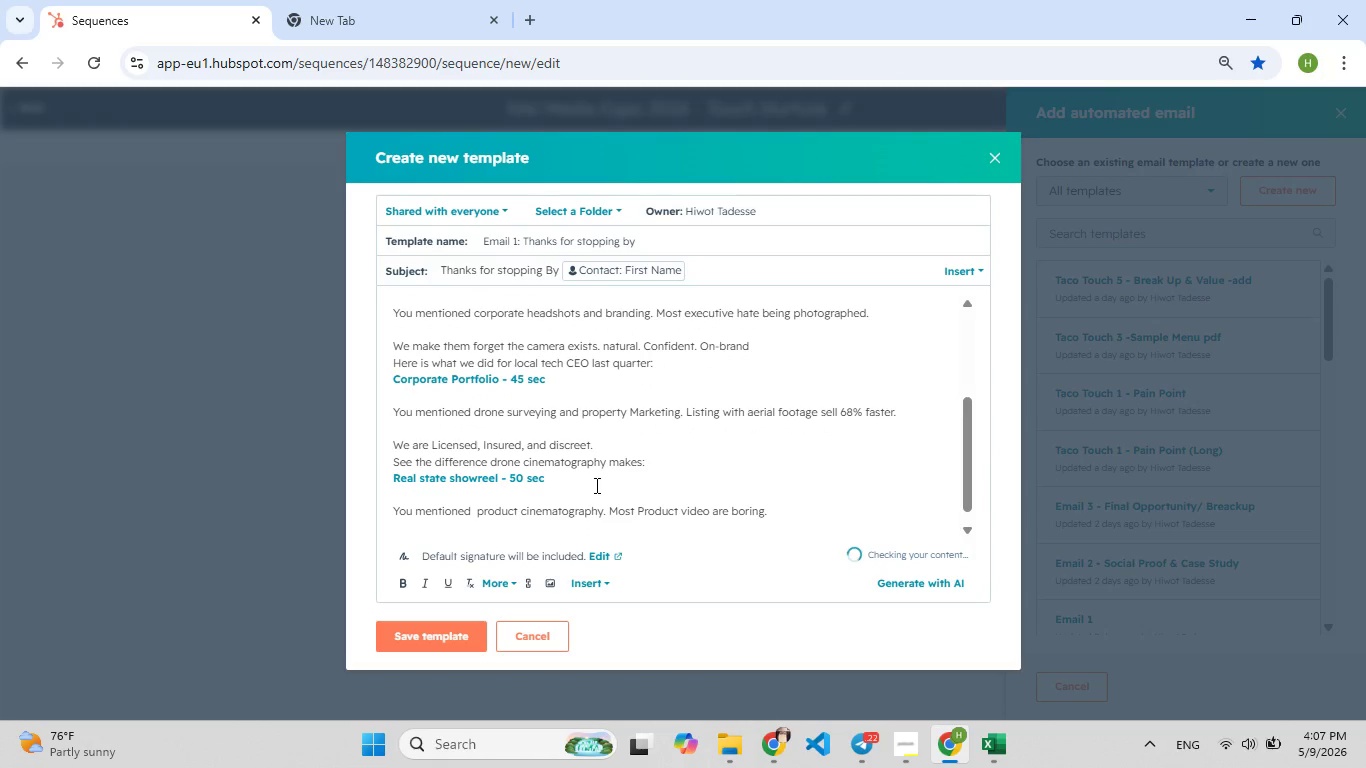 
type(We make products look like [F7]heroes. )
 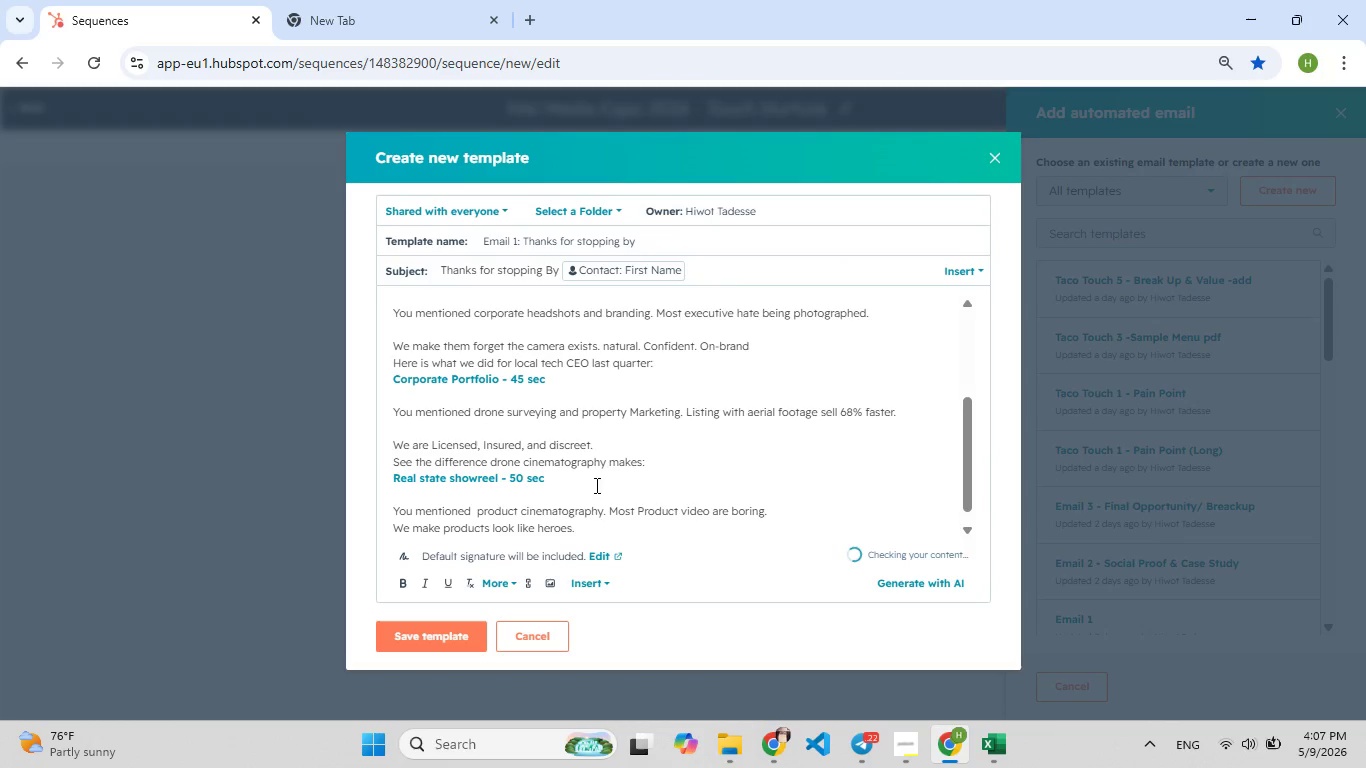 
key(Enter)
 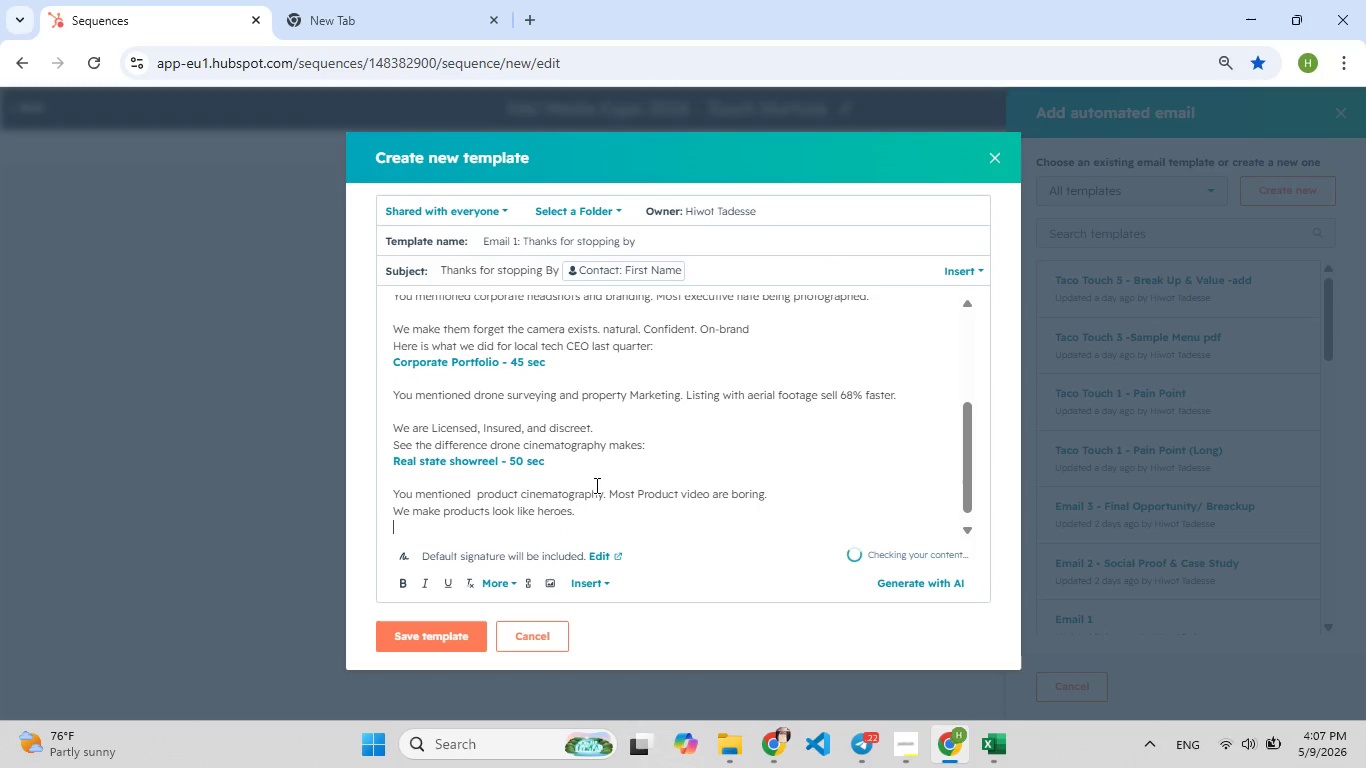 
type(Movement. Lig[F8][F7]ht. Emotion.)
 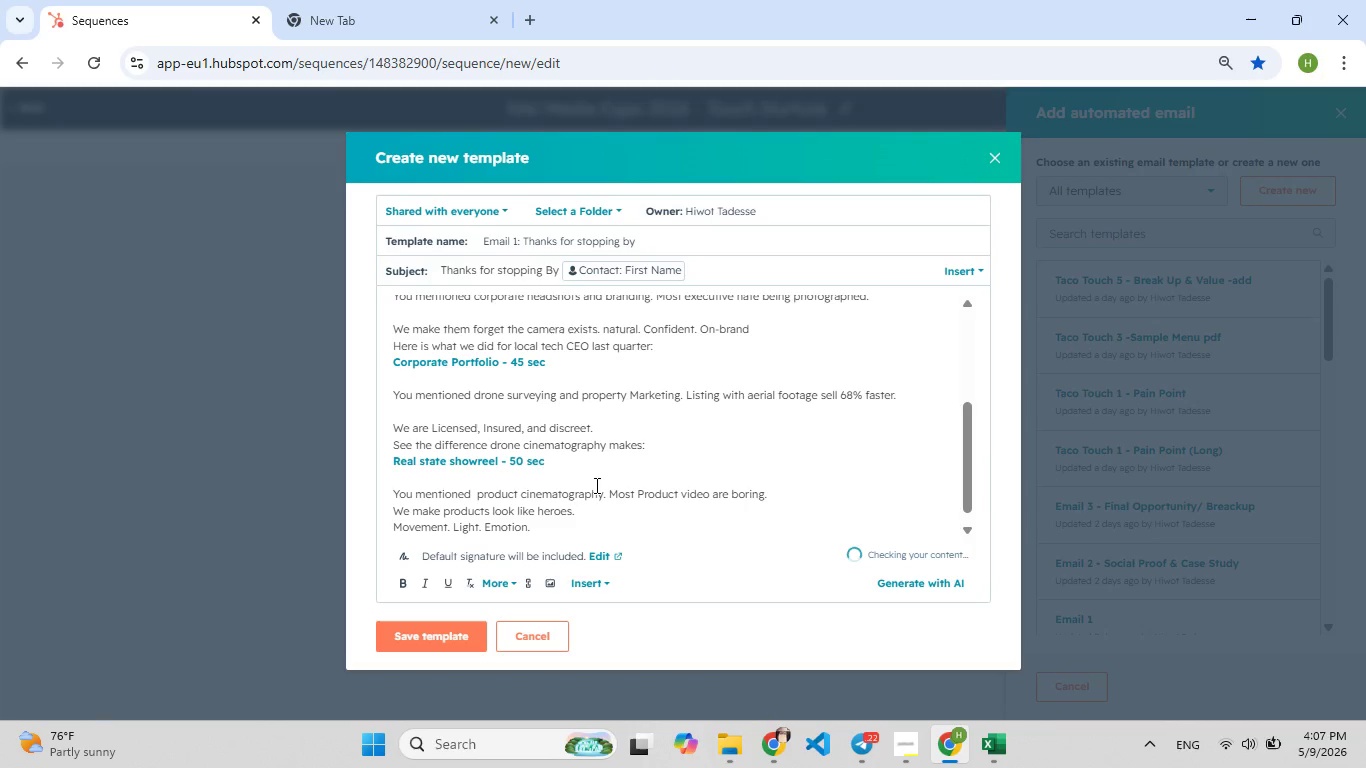 
key(Enter)
 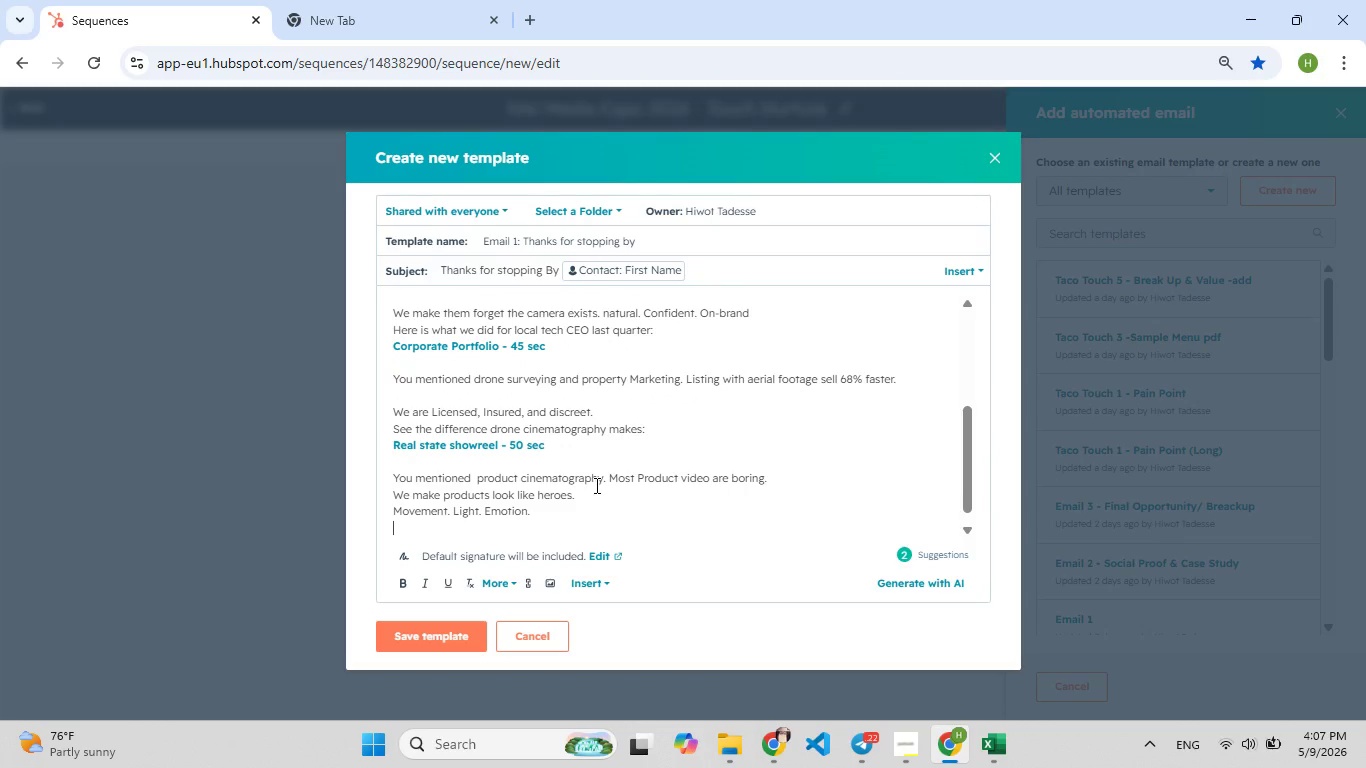 
type(Product s[F7]howreel - 45 sec)
 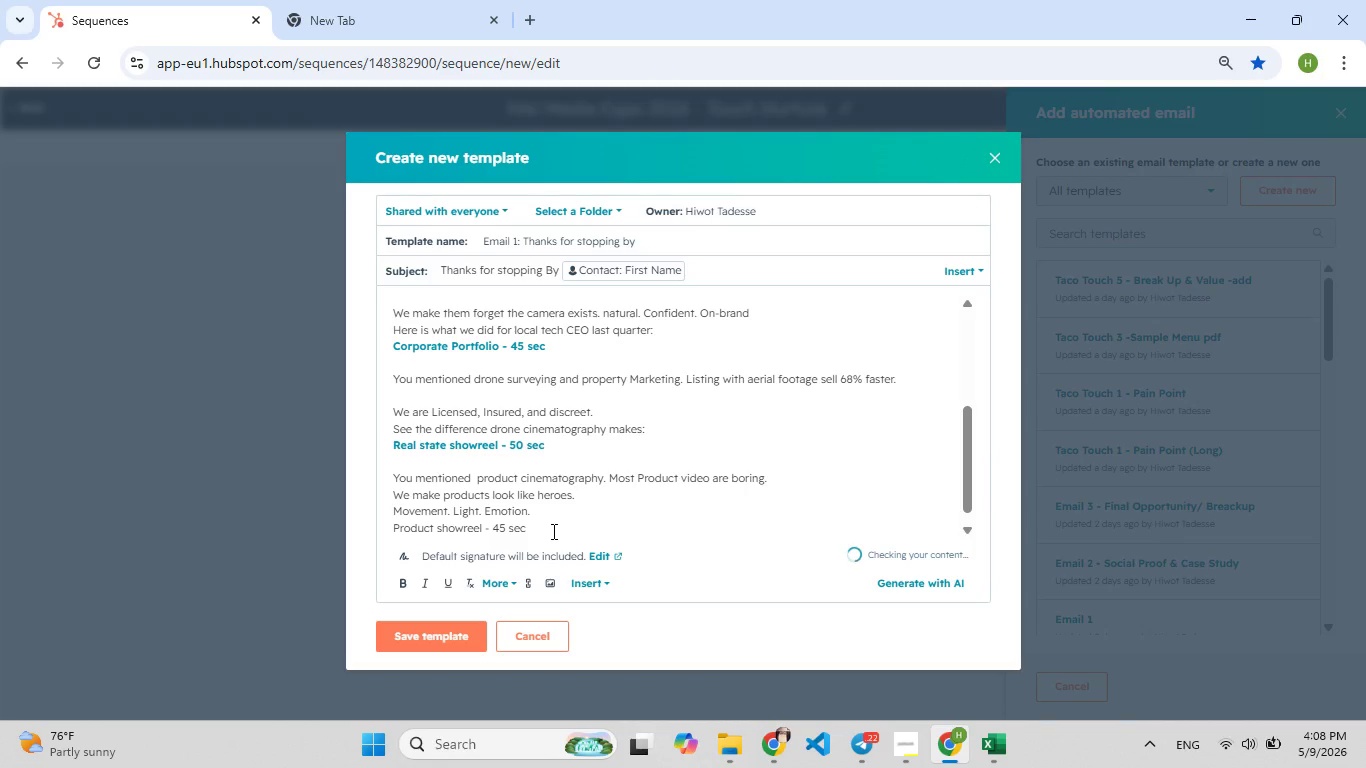 
left_click_drag(start_coordinate=[547, 531], to_coordinate=[386, 515])
 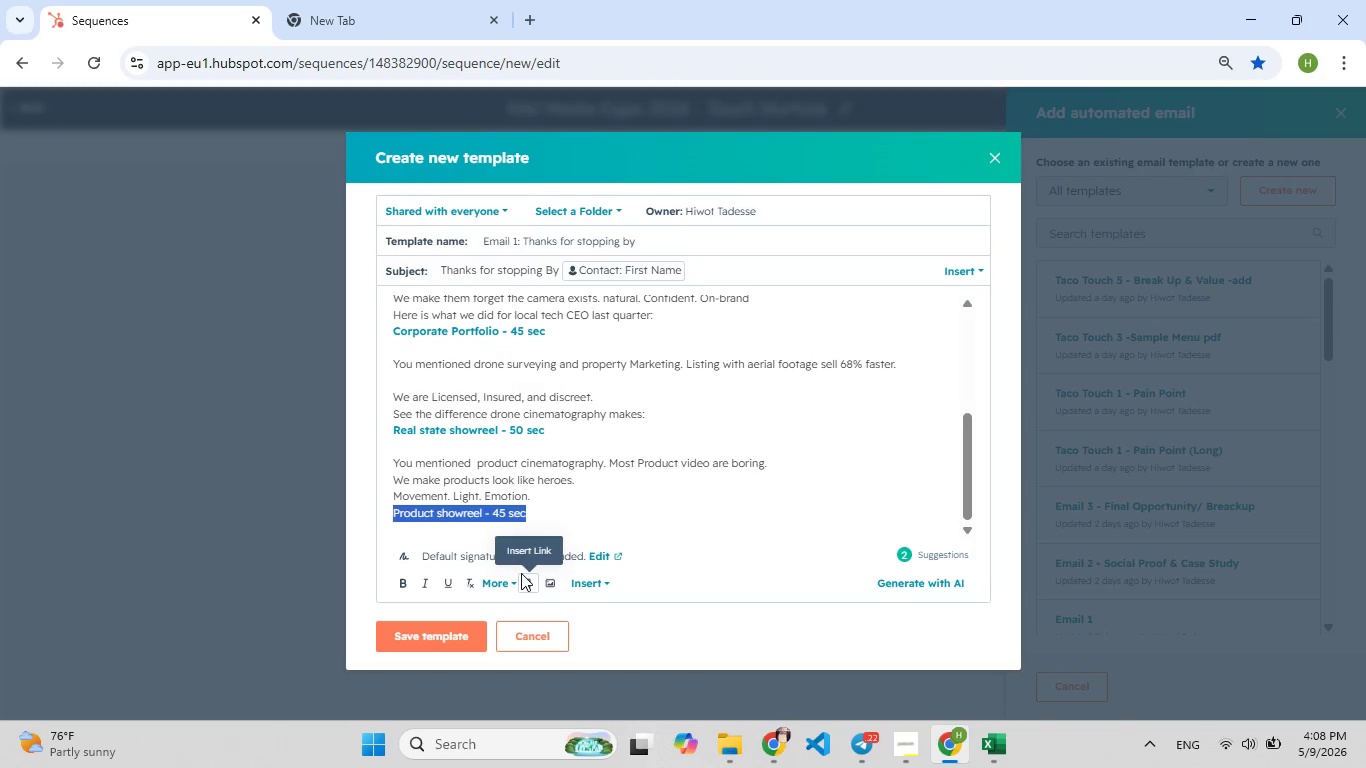 
left_click([521, 573])
 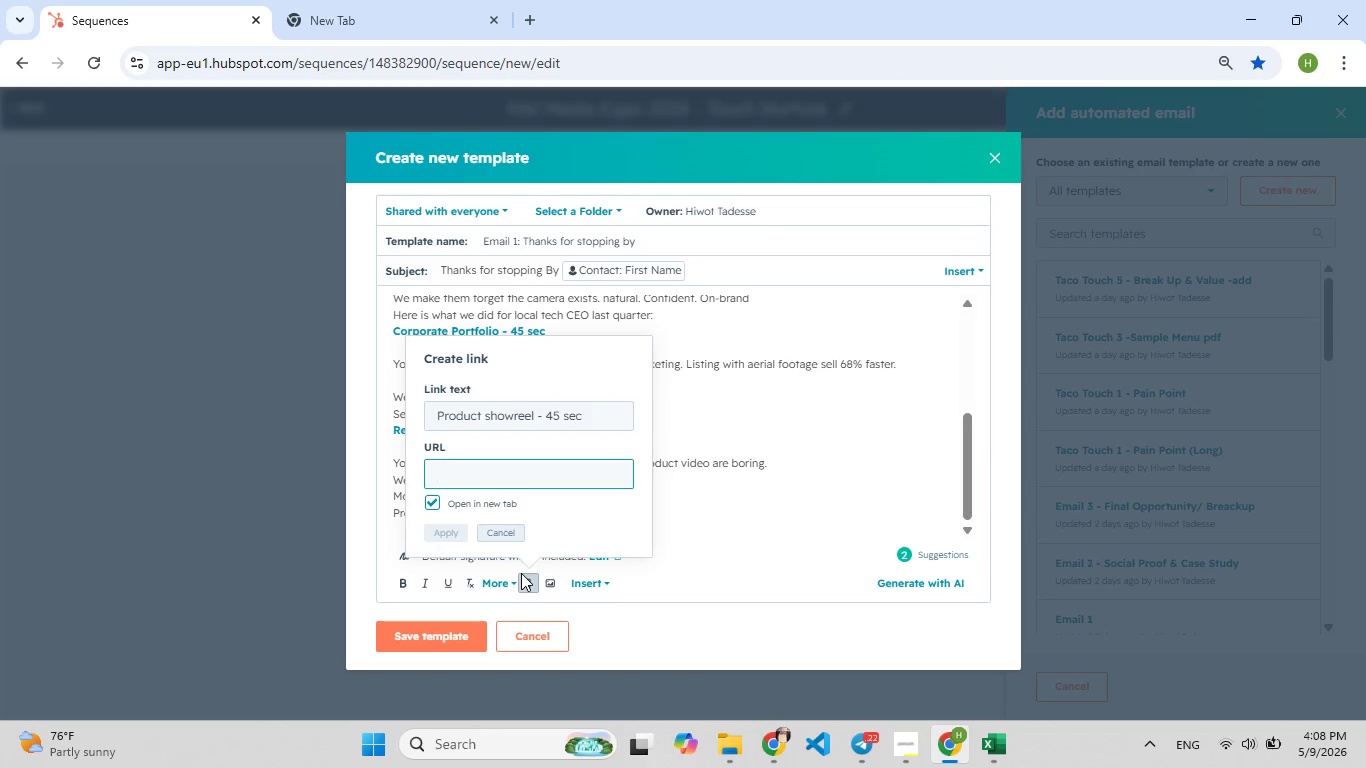 
key(Control+V)
 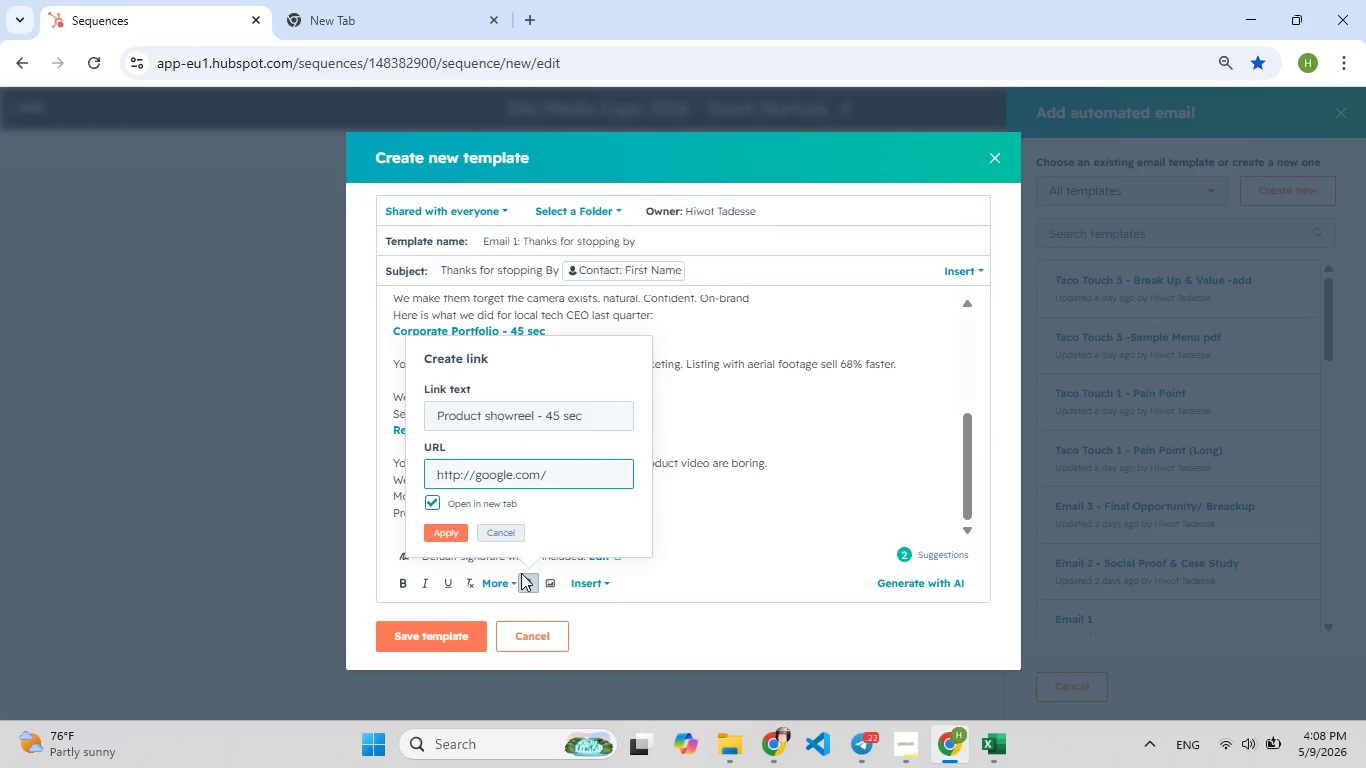 
key(Enter)
 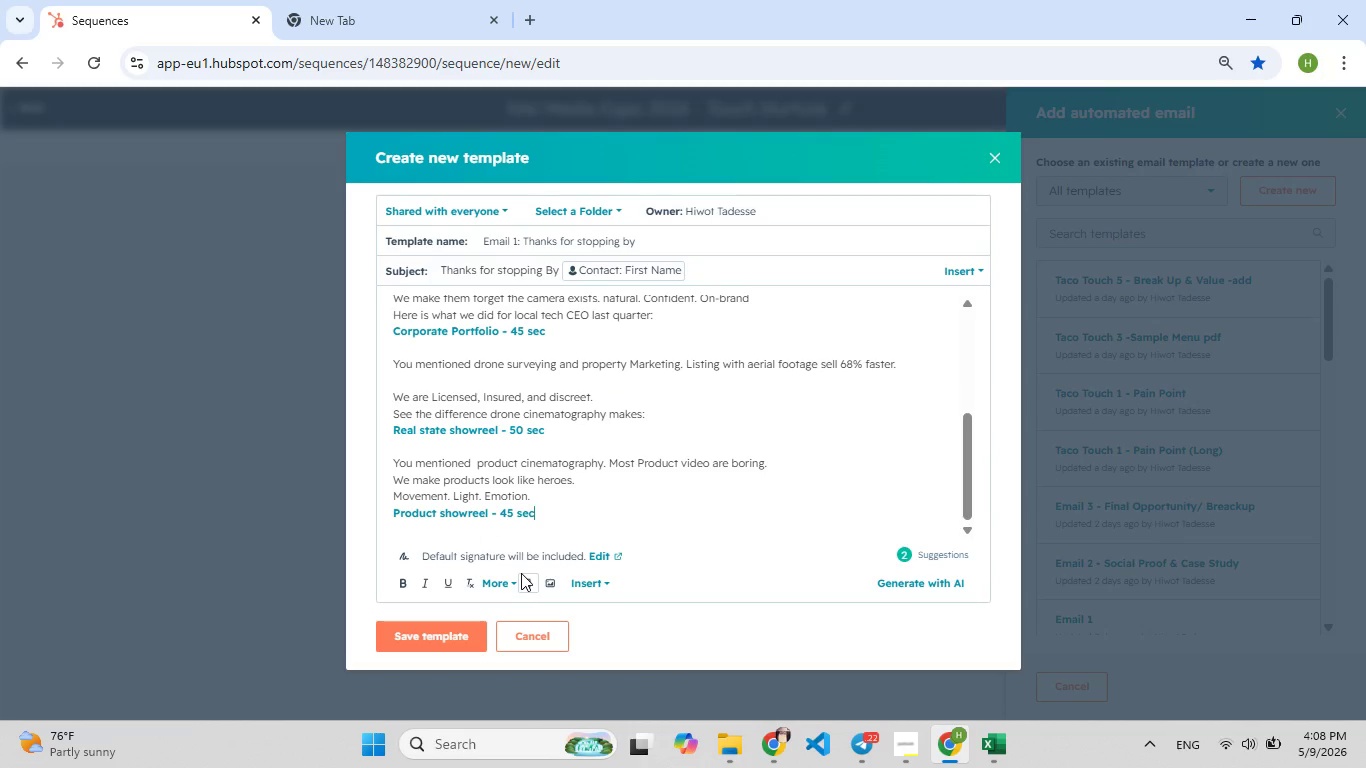 
key(Enter)
 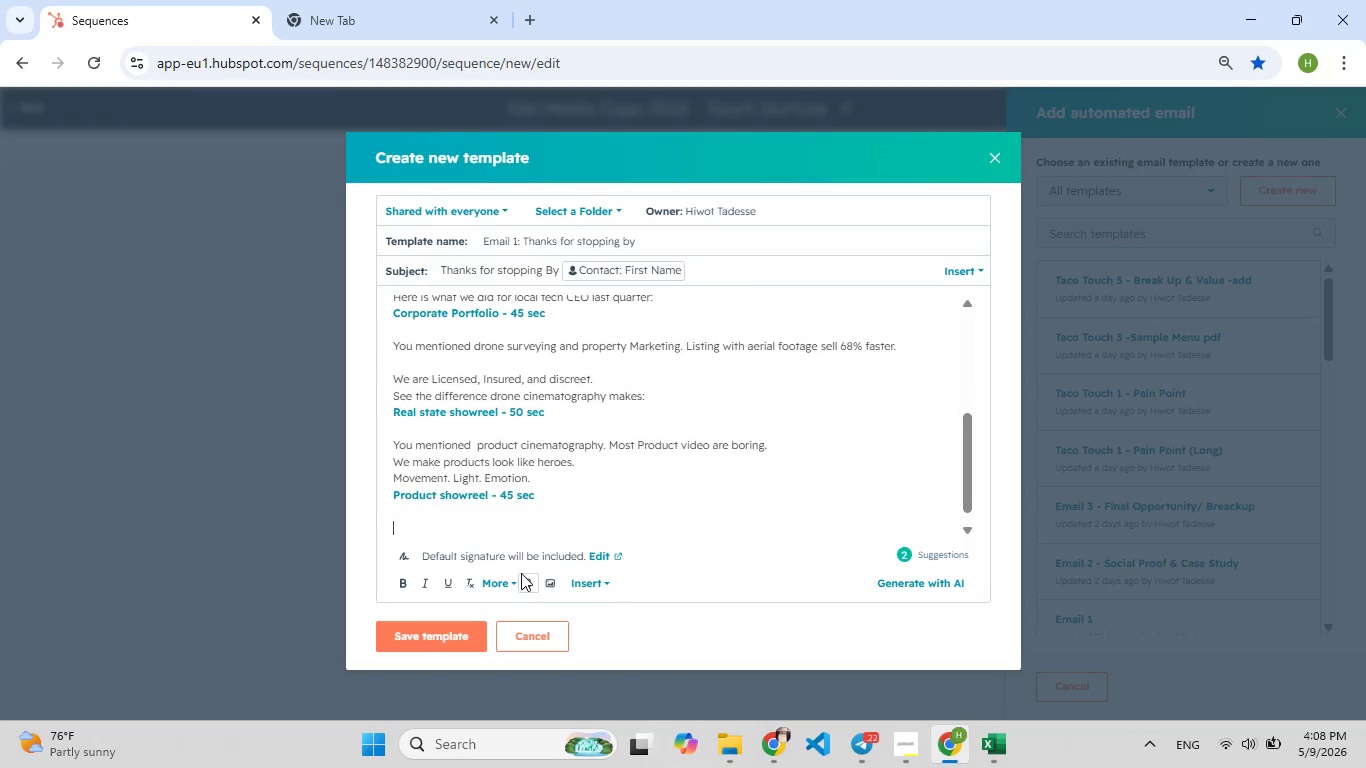 
key(Enter)
 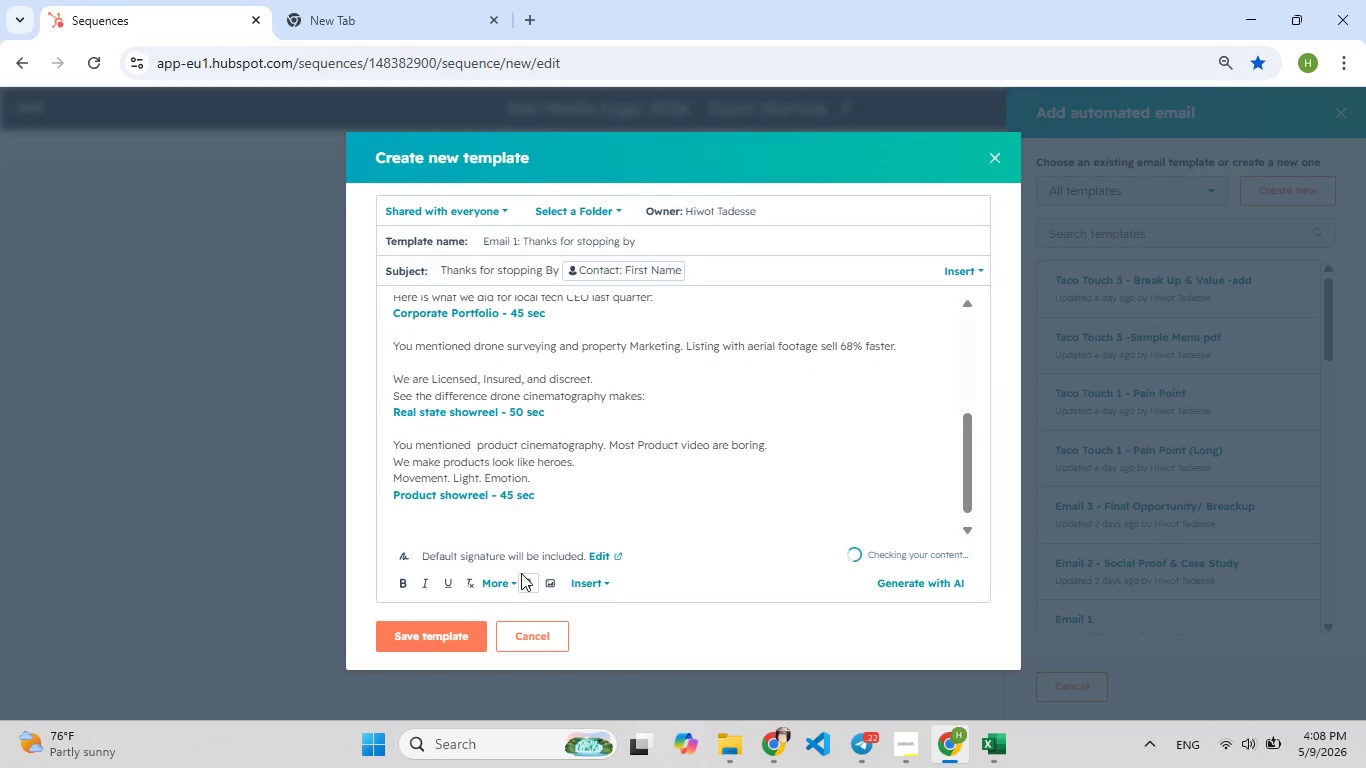 
type(No pic[F7]h yet. Just wanted to sh[F7]are w[F7]hat is possible.)
 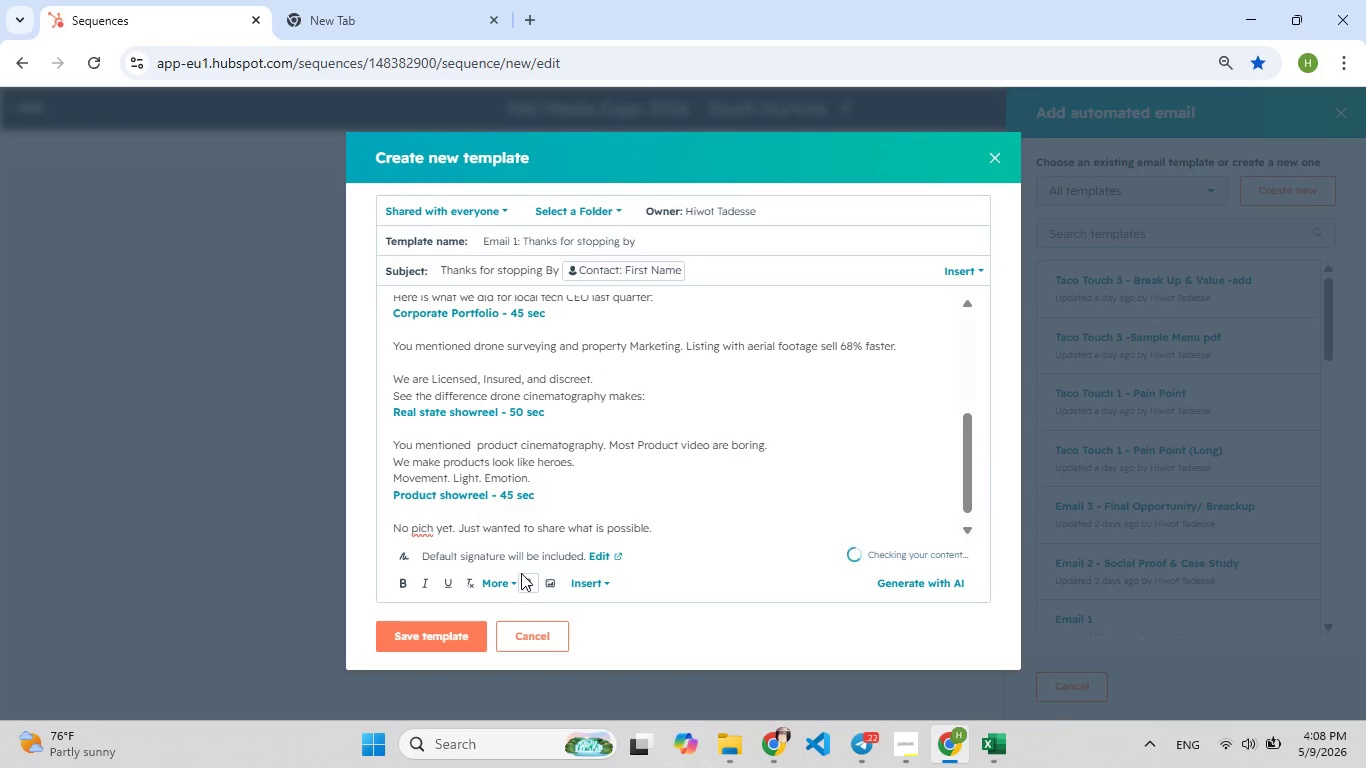 
key(Enter)
 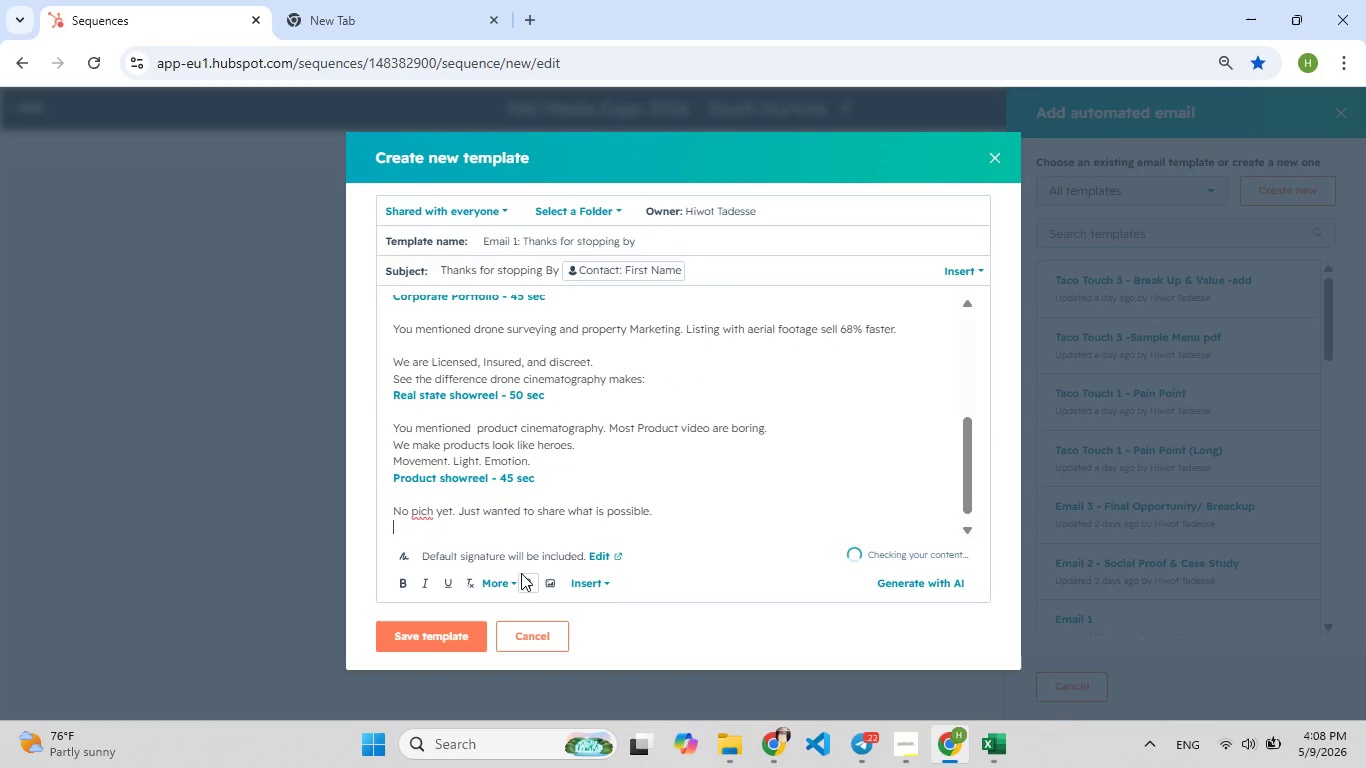 
key(Enter)
 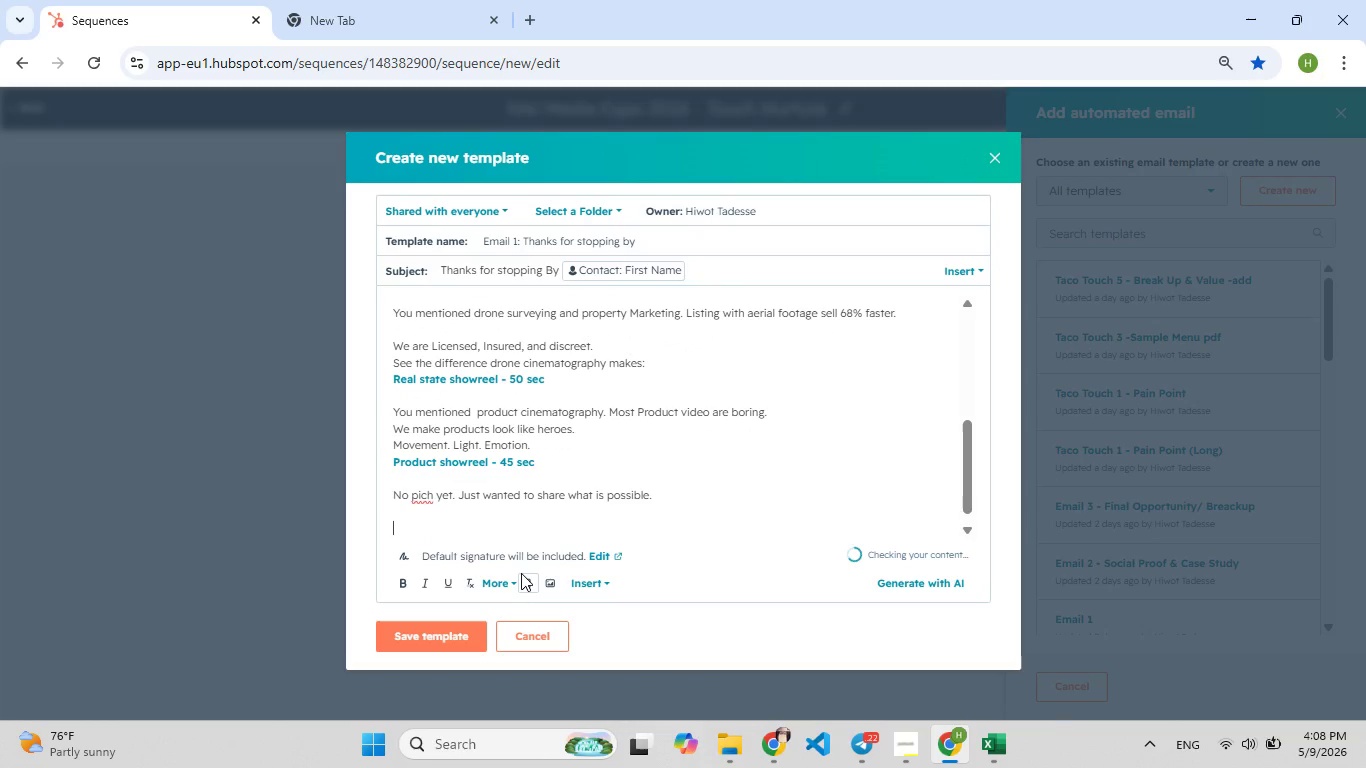 
type(Would love to [F7]hear if anyth[F7]in[F8]g catch[F7]es your eye.)
 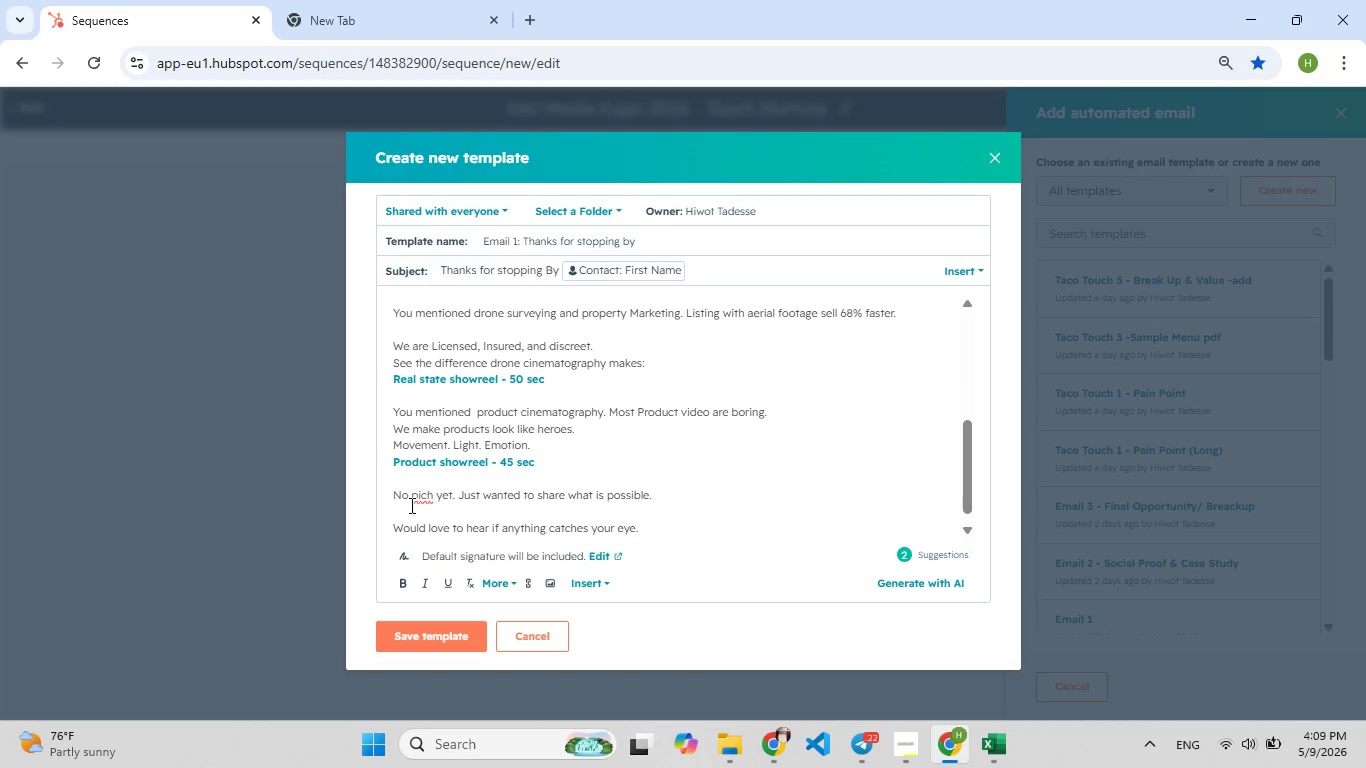 
wait(6.67)
 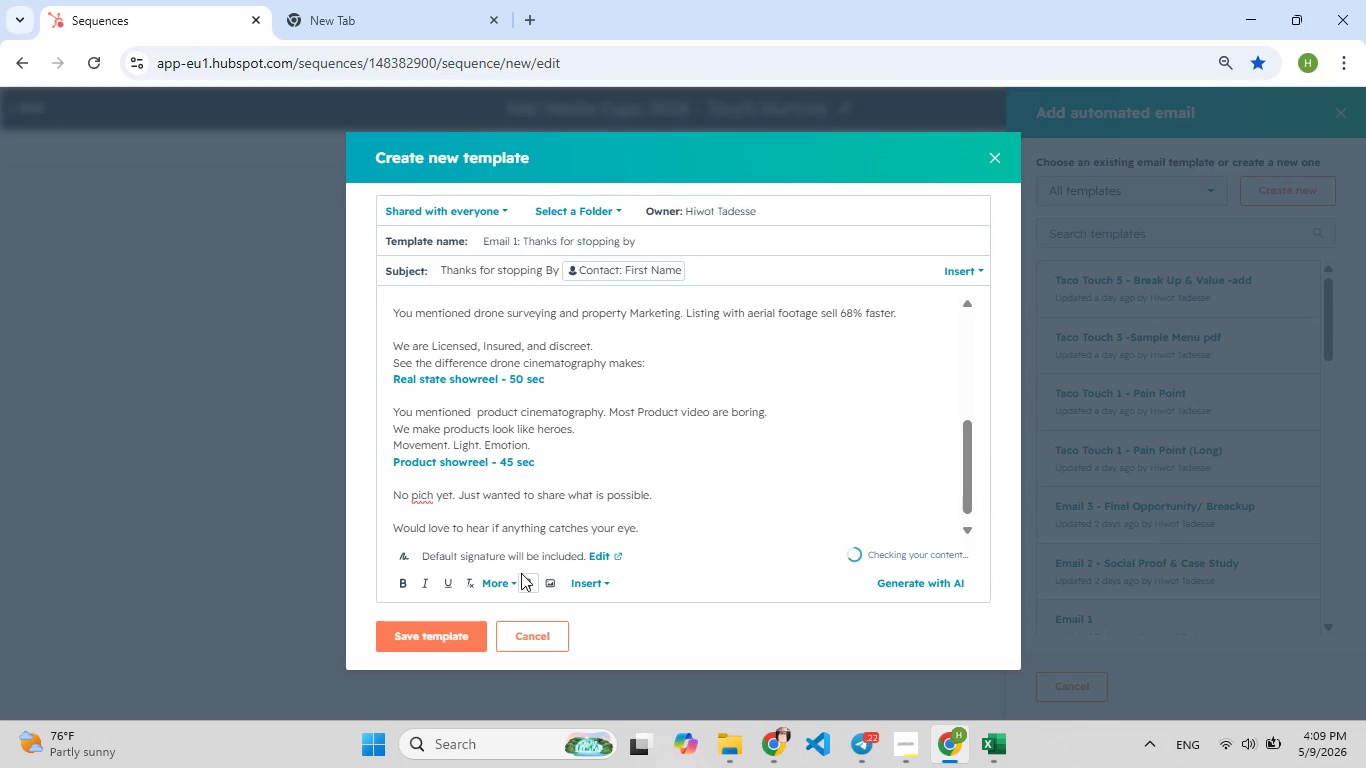 
left_click([423, 497])
 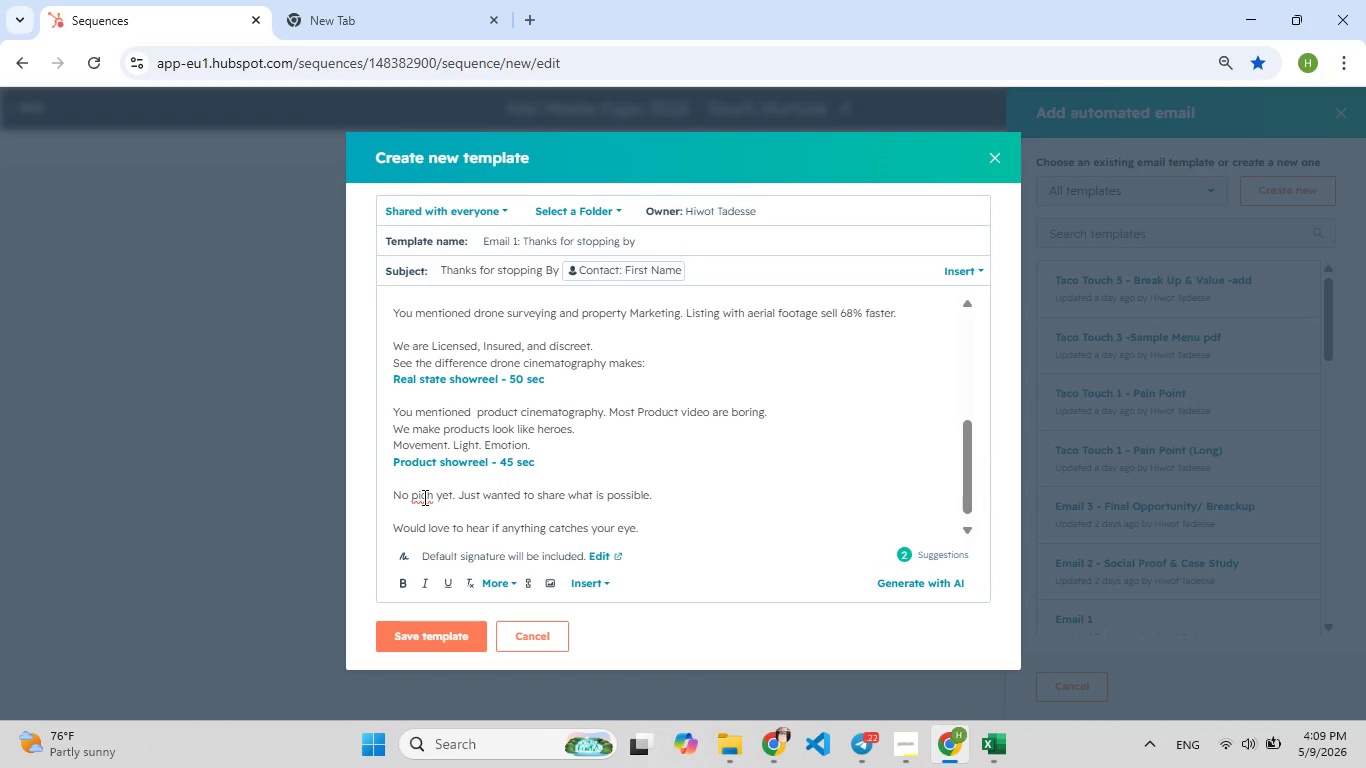 
key(T)
 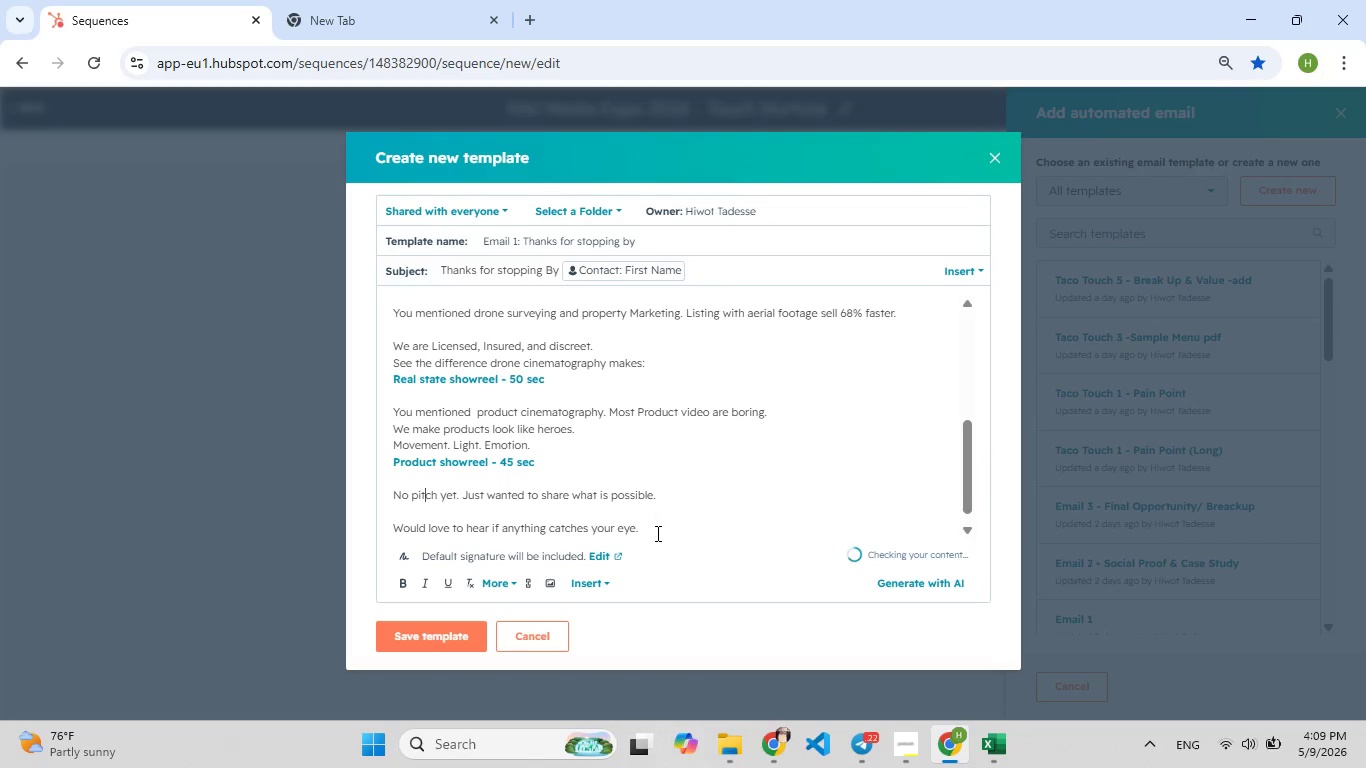 
left_click([656, 535])
 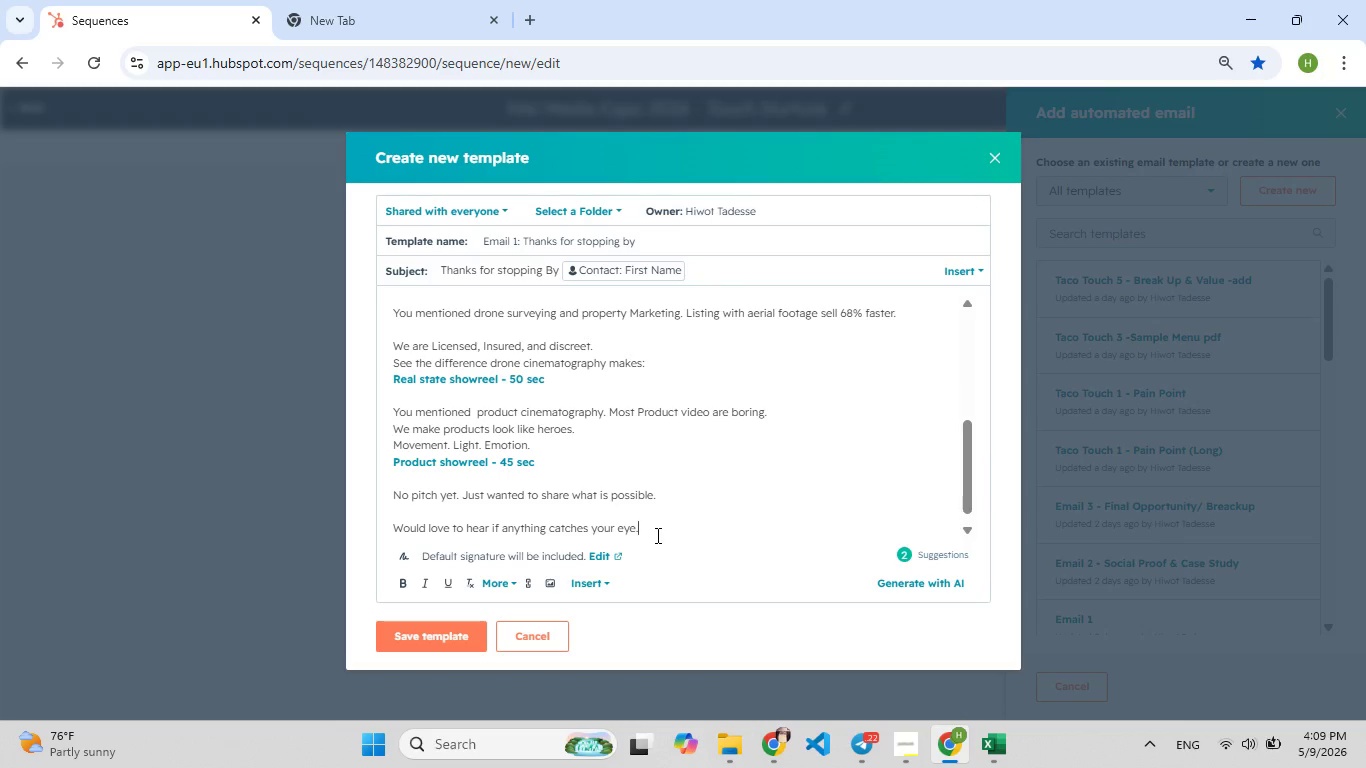 
key(Enter)
 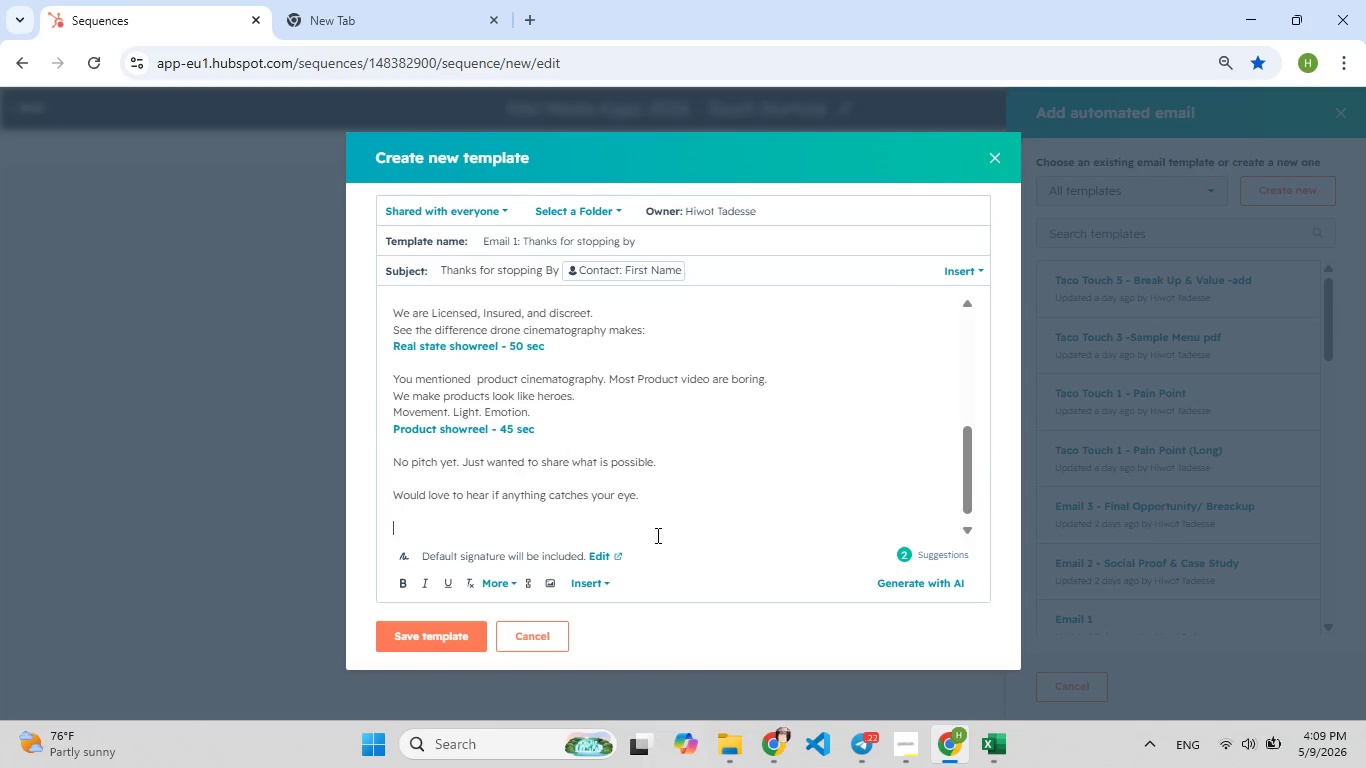 
key(Enter)
 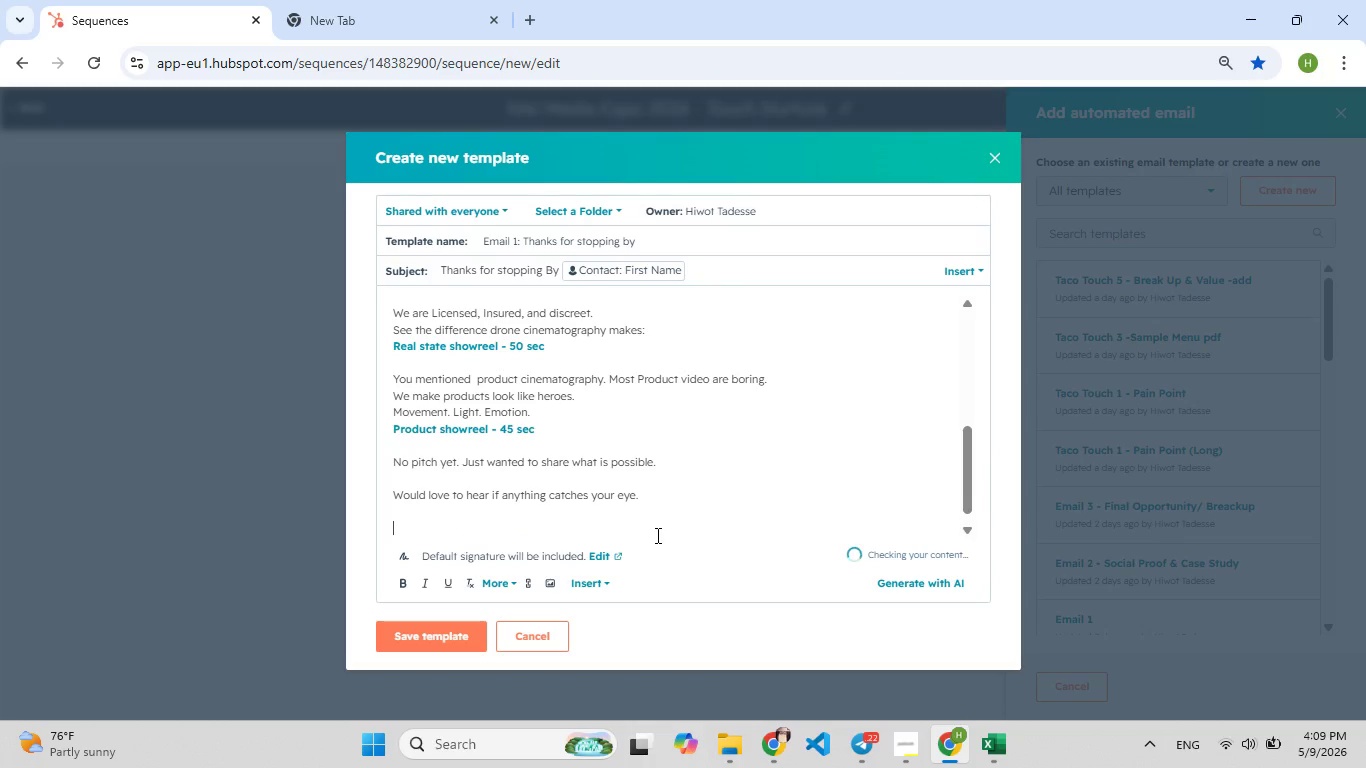 
type(Best,)
 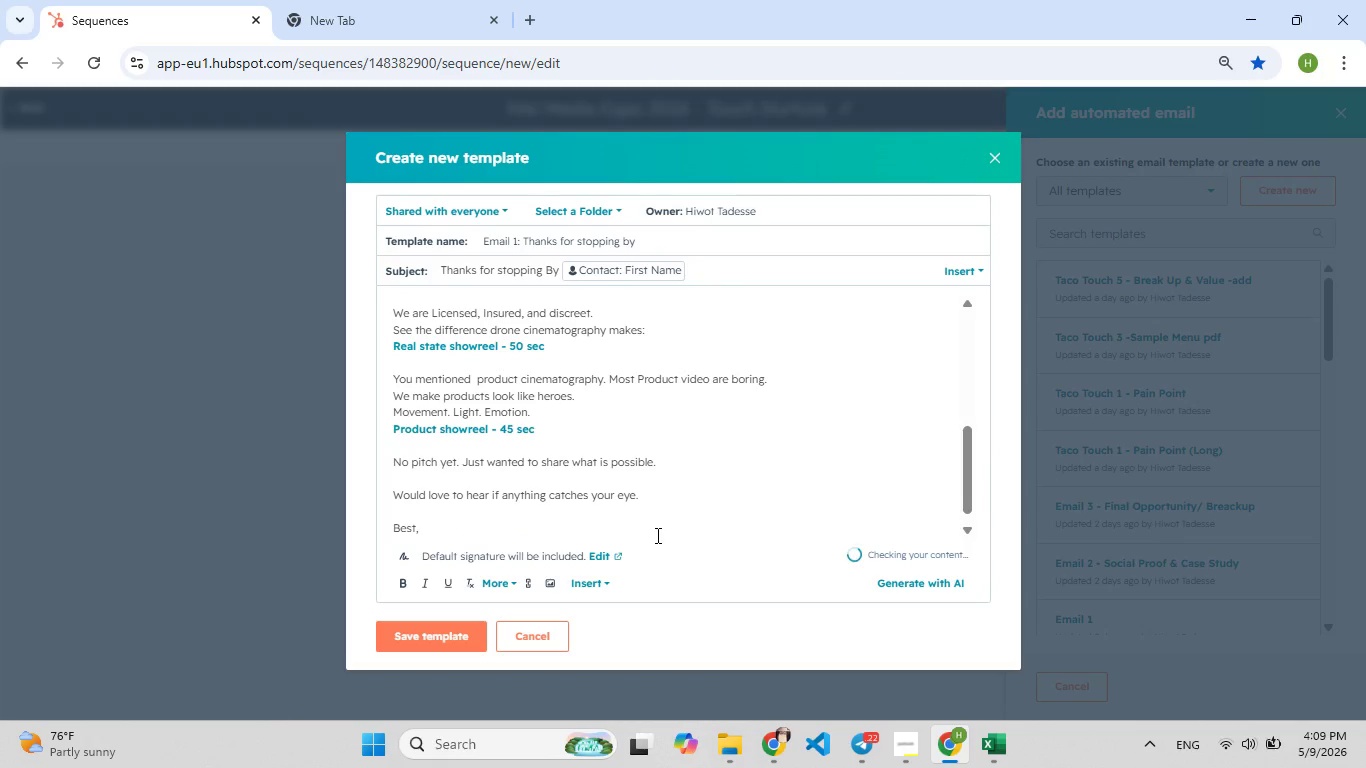 
key(Enter)
 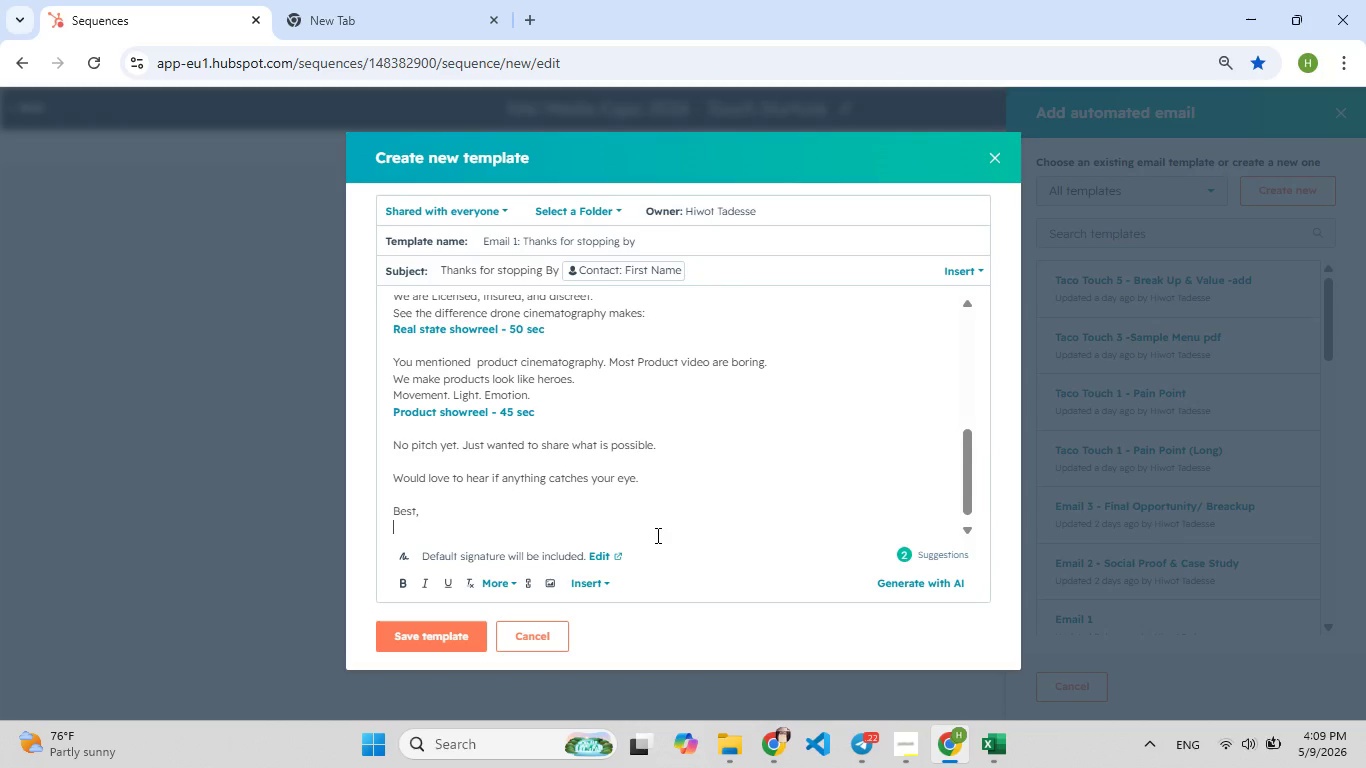 
type(Sales Manag[F8]er)
 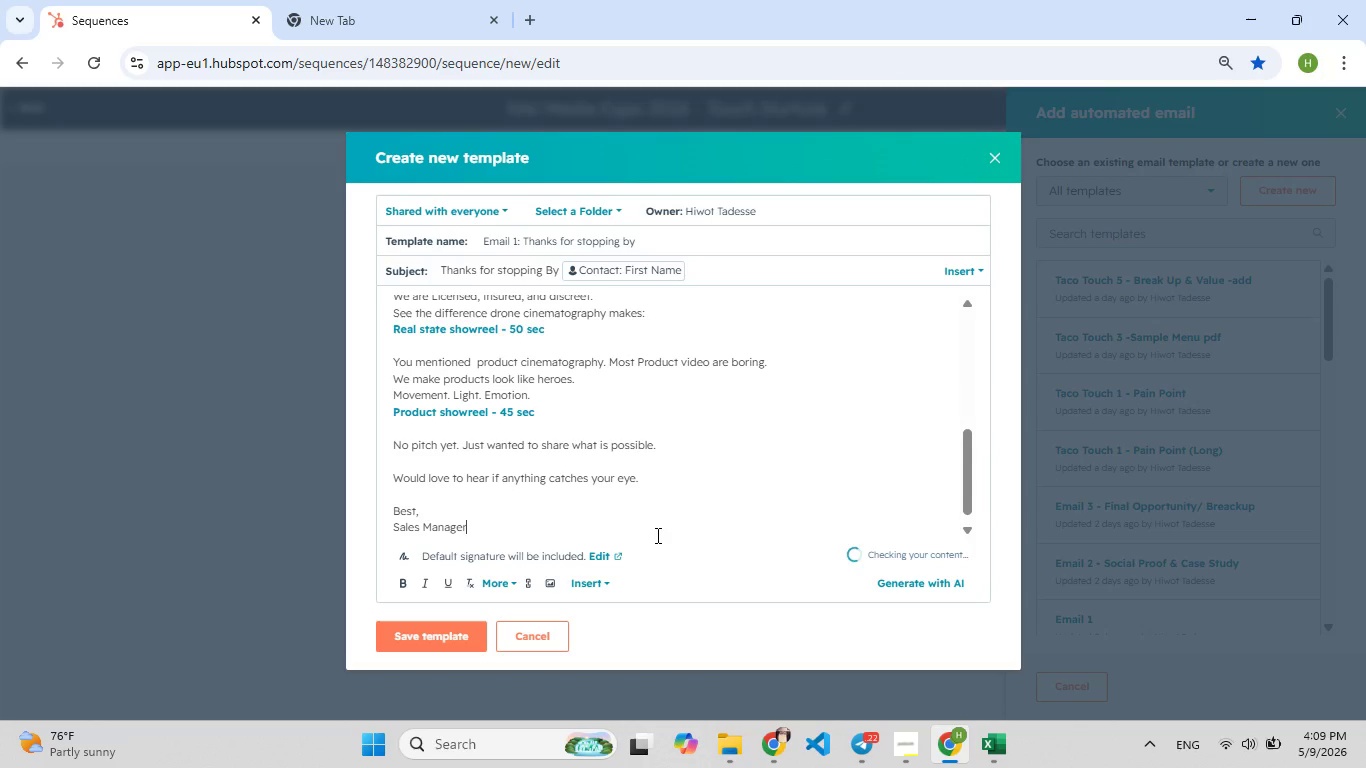 
wait(15.08)
 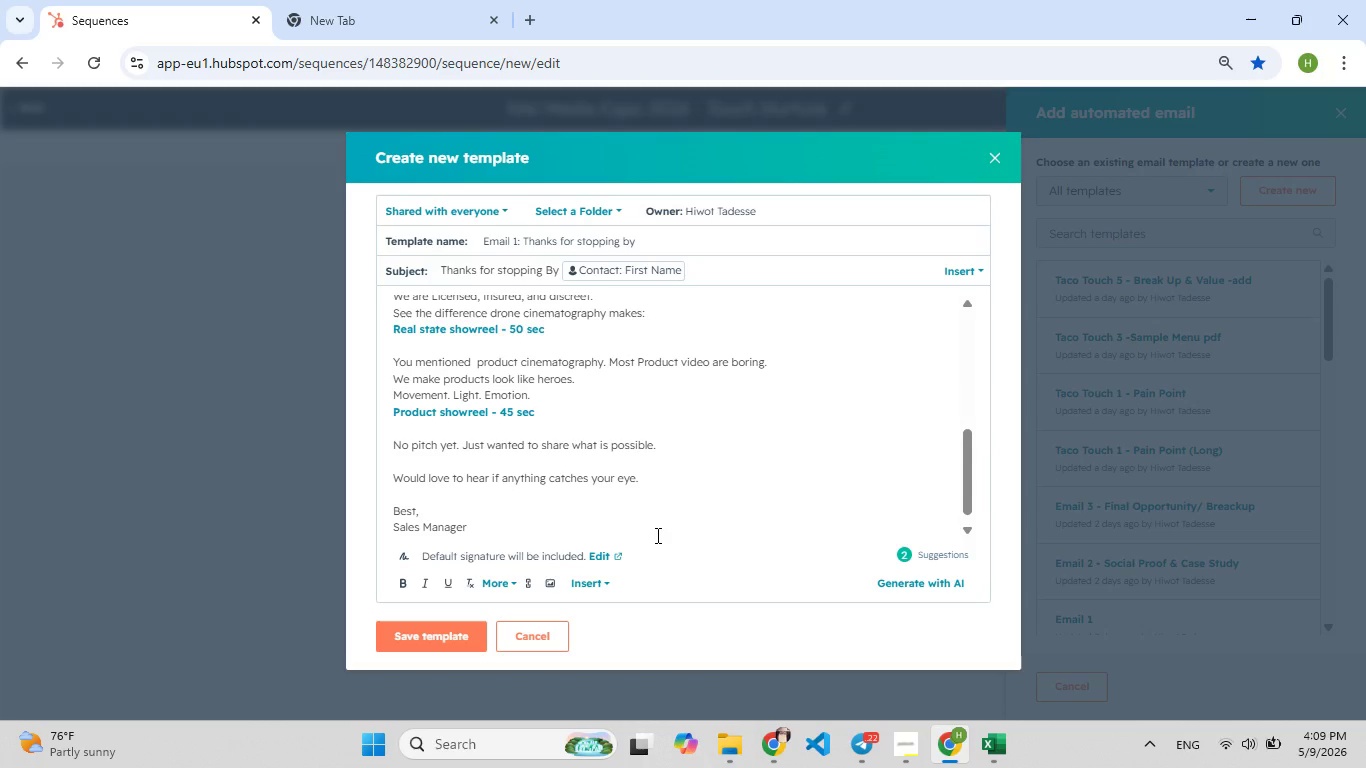 
left_click([443, 621])
 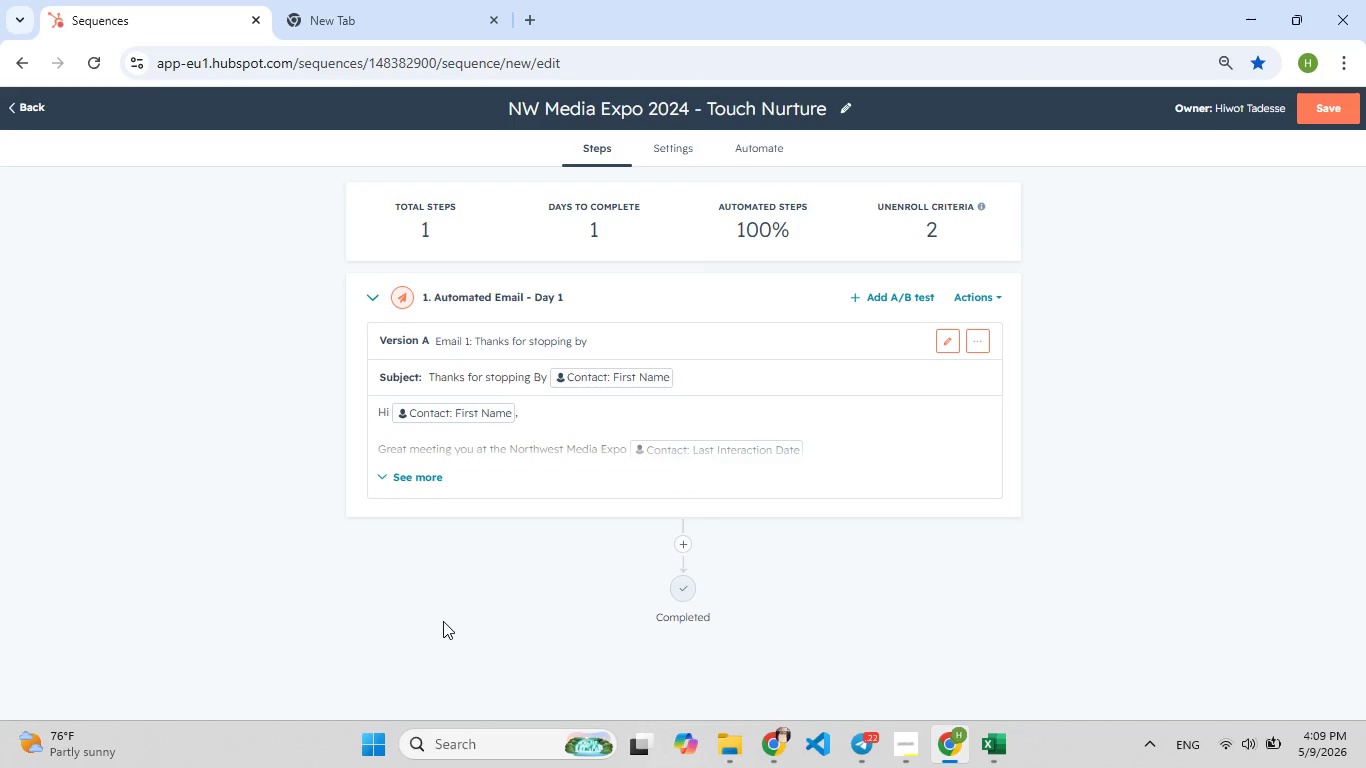 
wait(12.0)
 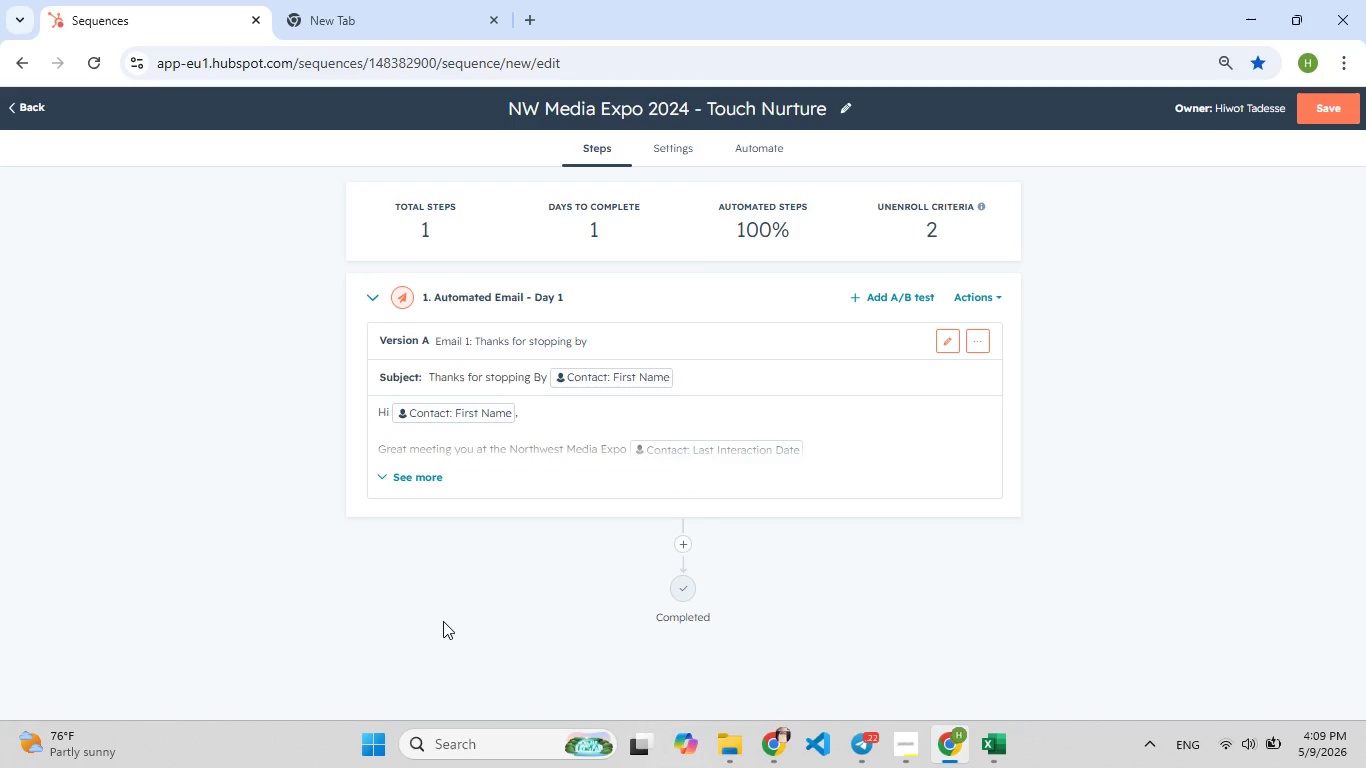 
left_click([685, 543])
 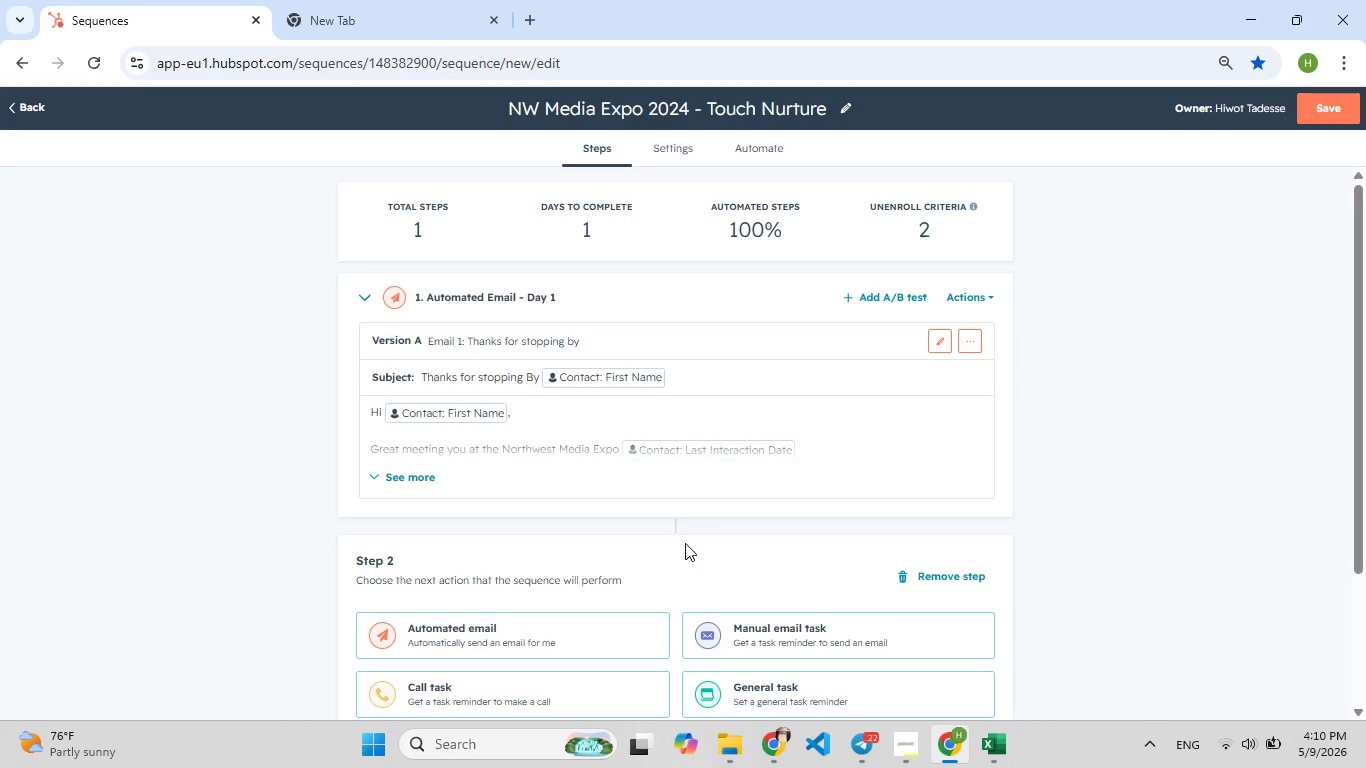 
wait(11.19)
 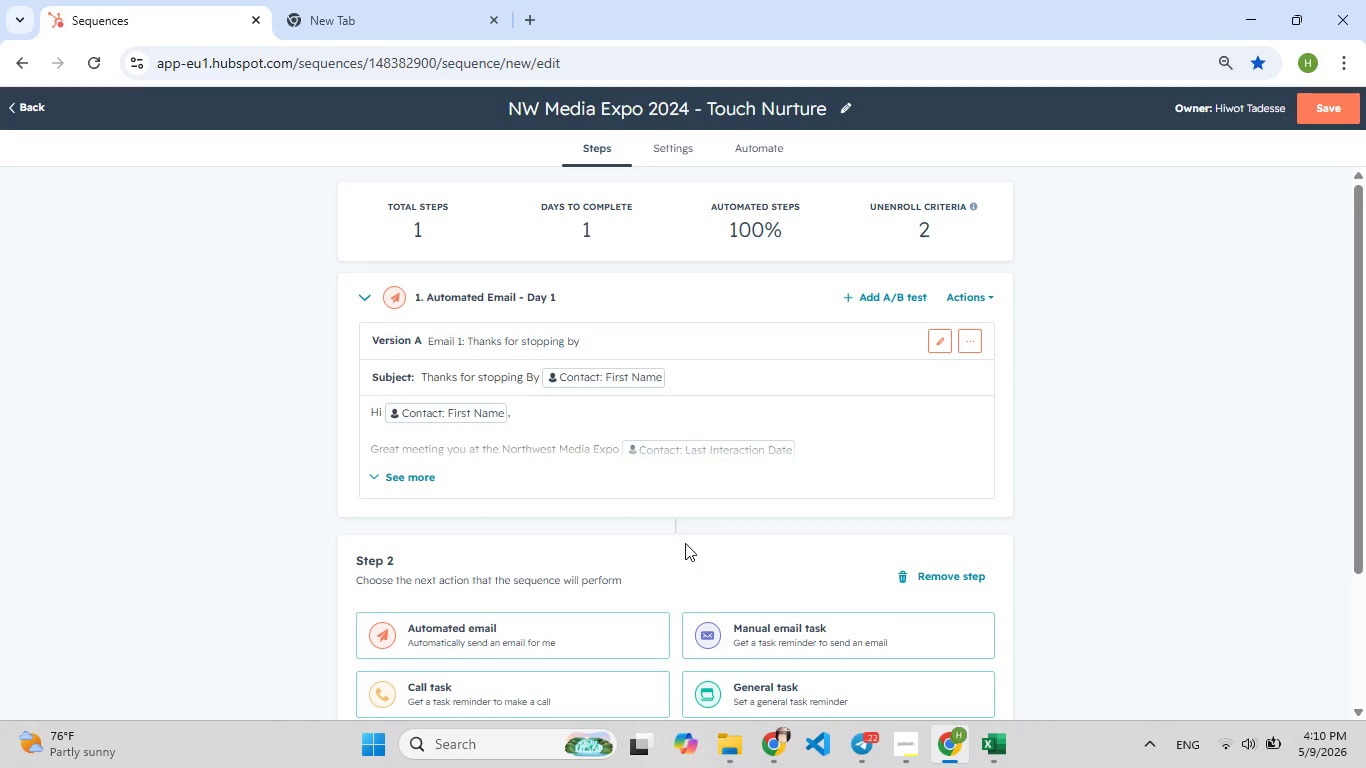 
left_click([760, 560])
 